 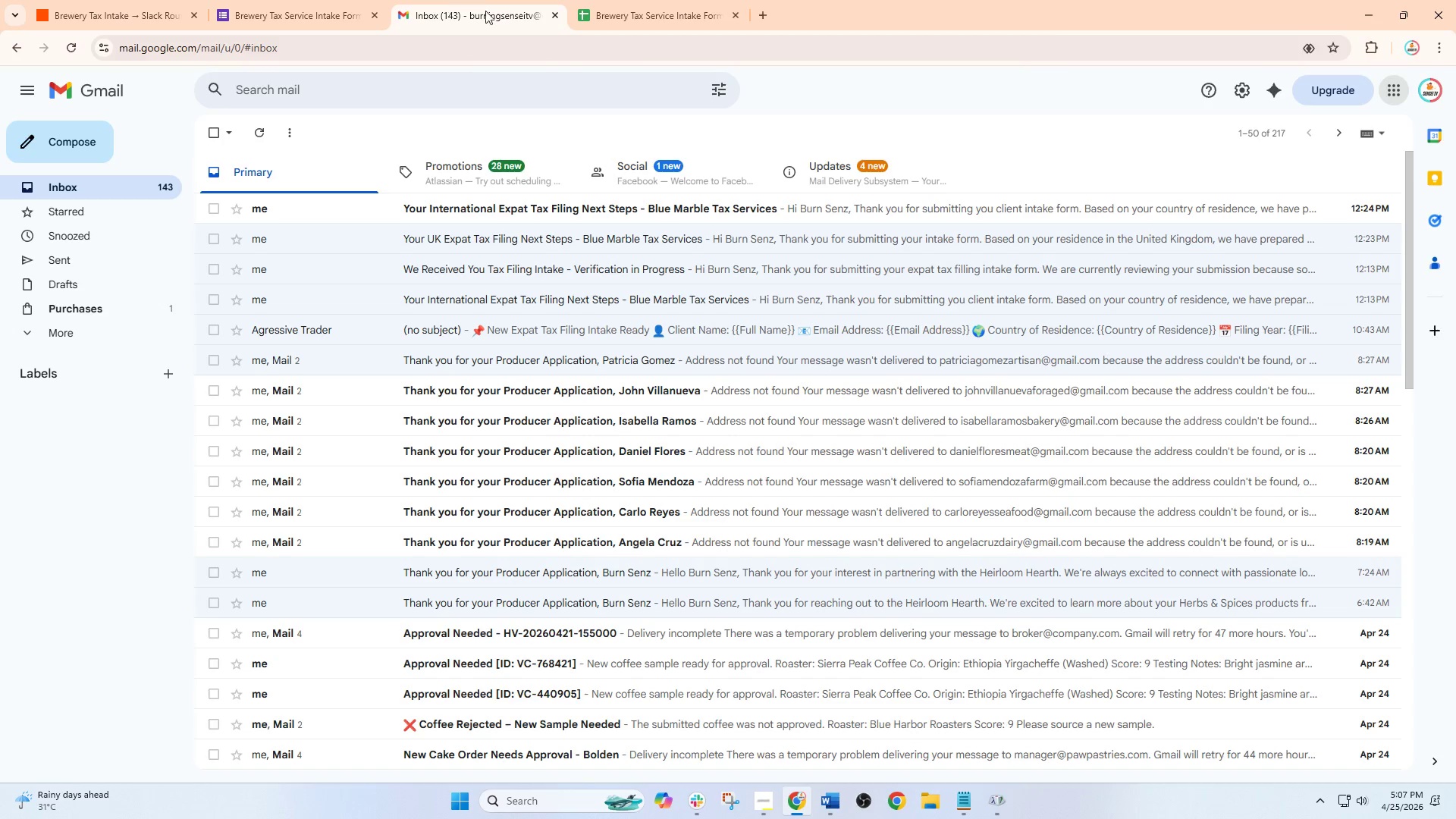 
left_click([130, 0])
 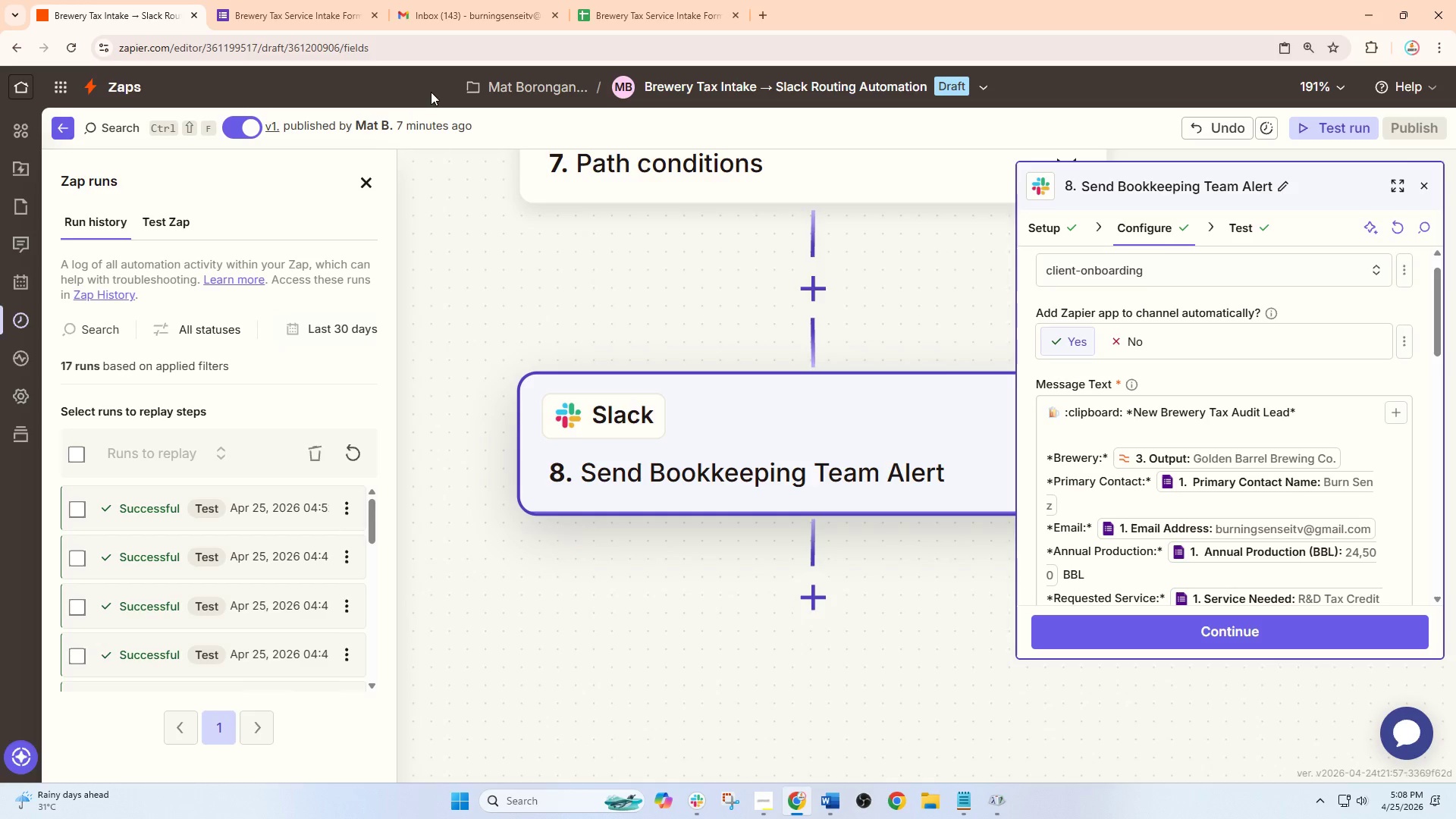 
double_click([332, 0])
 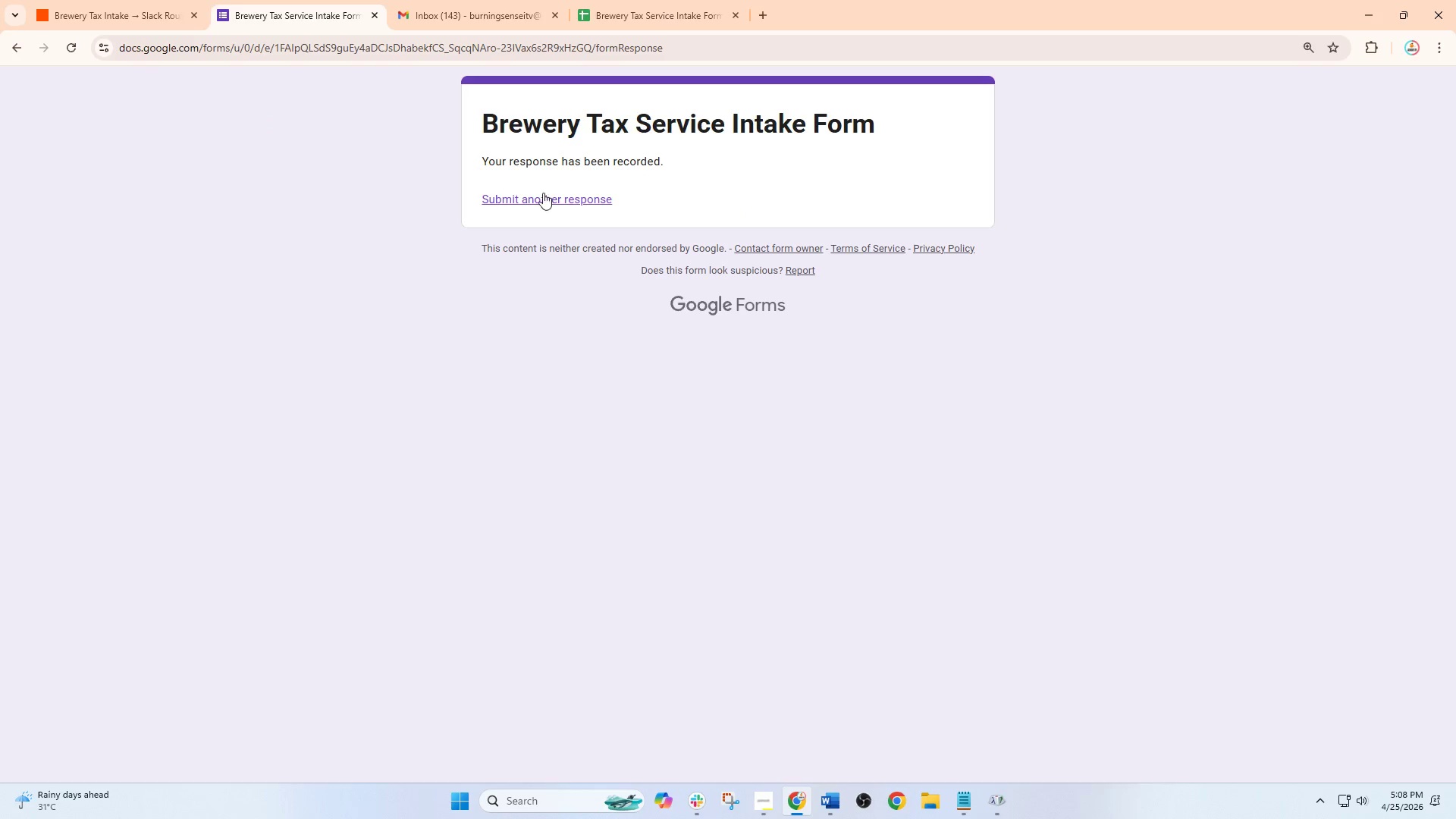 
left_click([544, 199])
 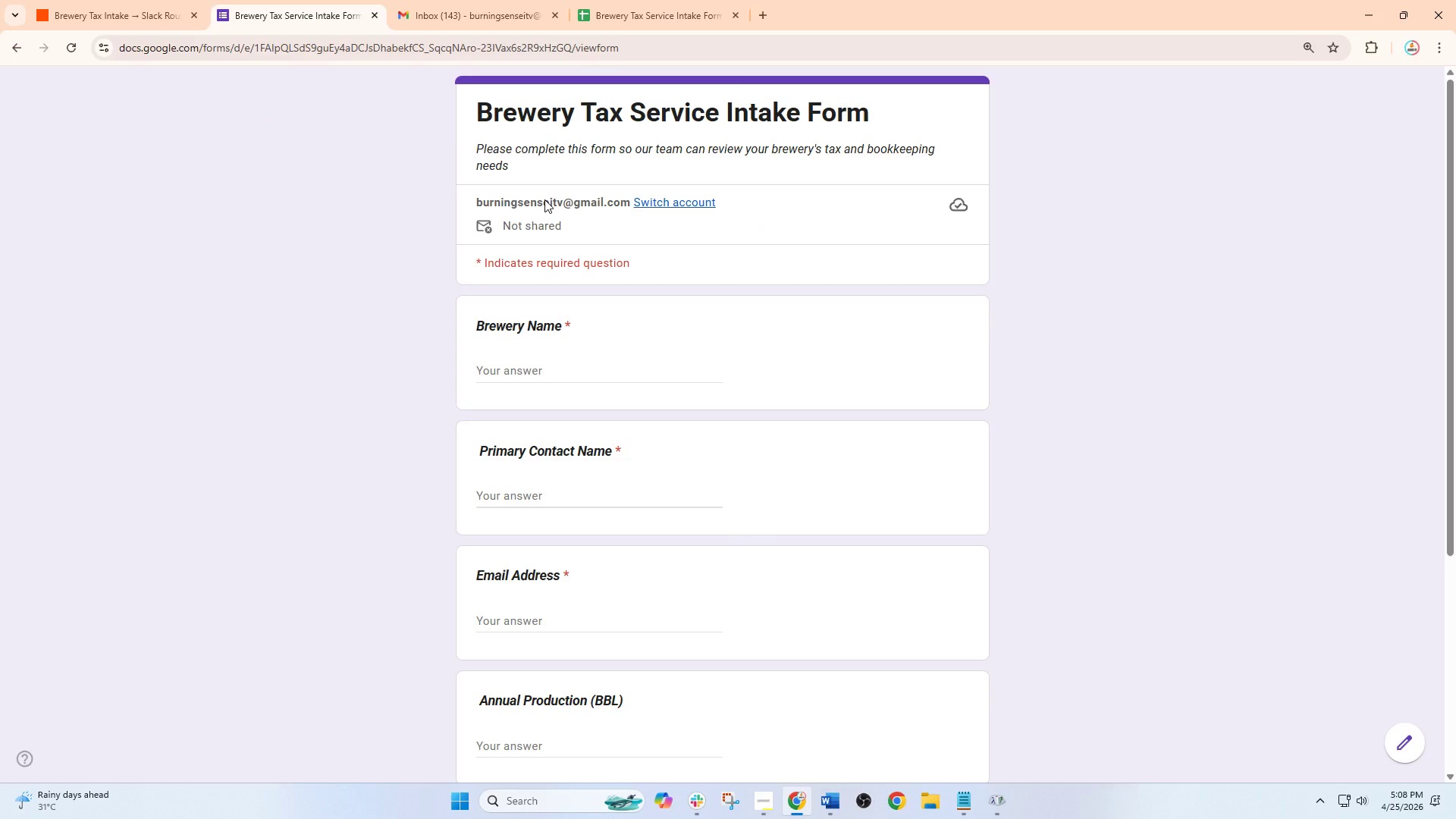 
wait(8.03)
 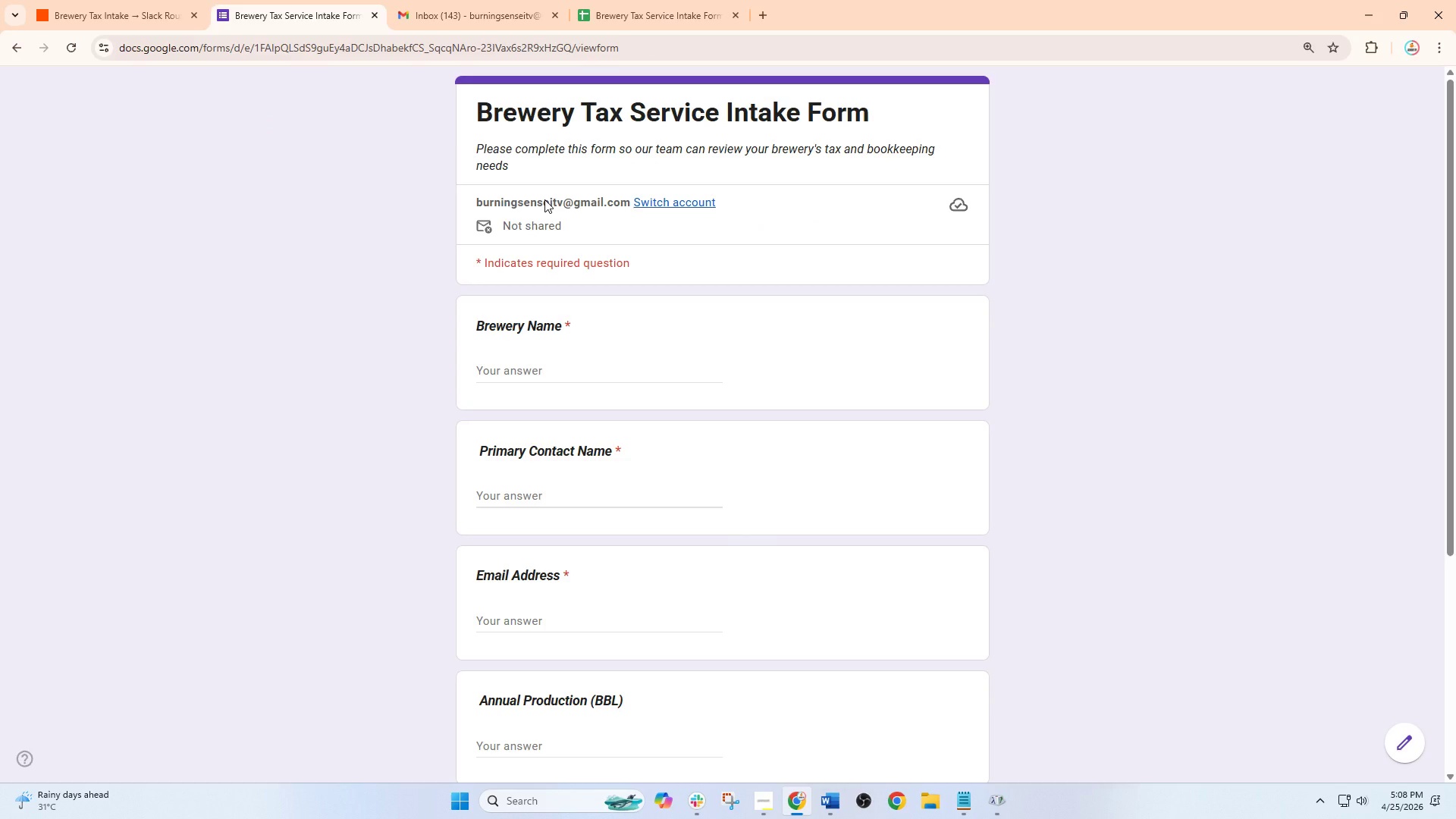 
left_click([544, 379])
 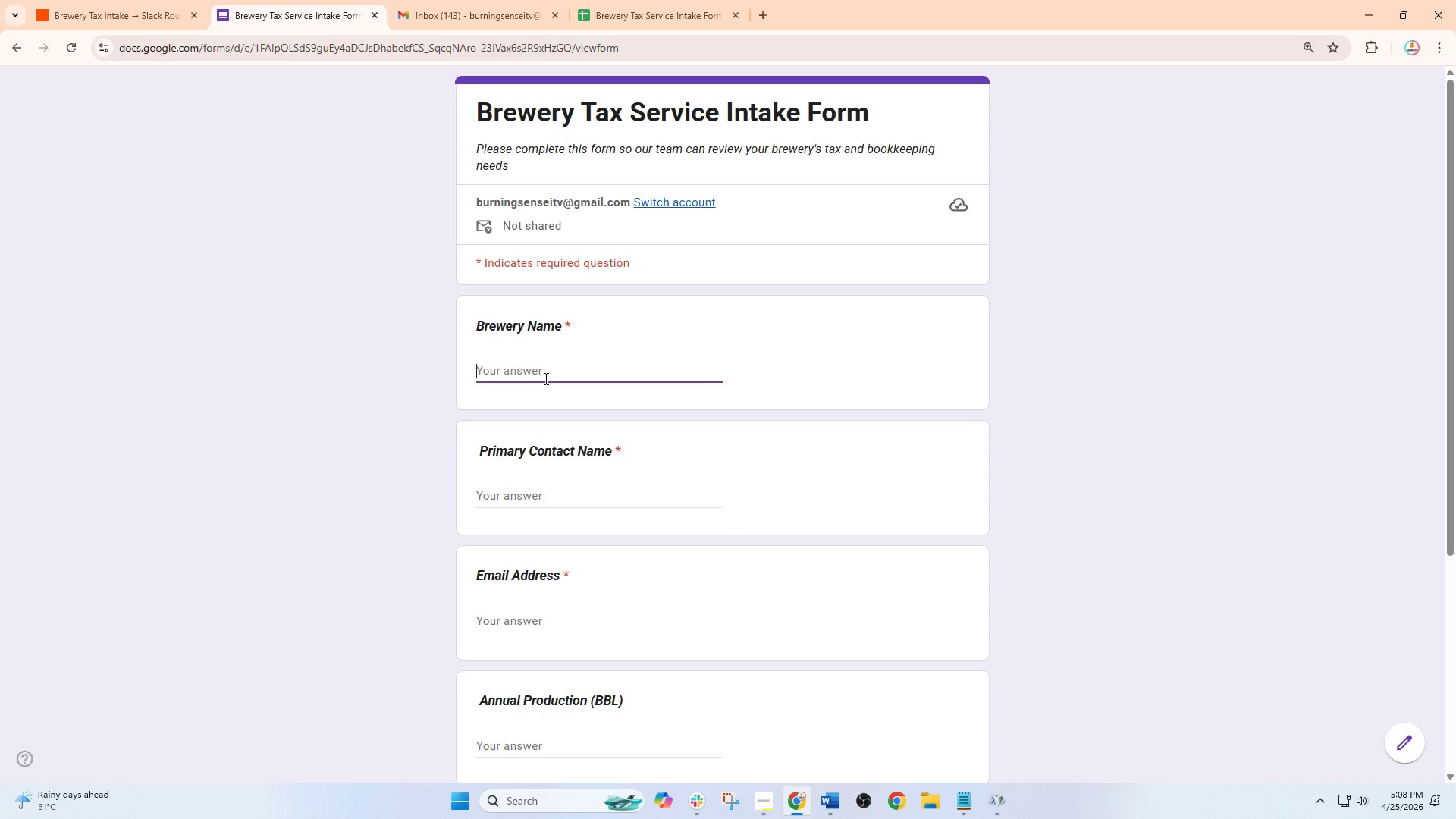 
type(Coastal Brew Works)
 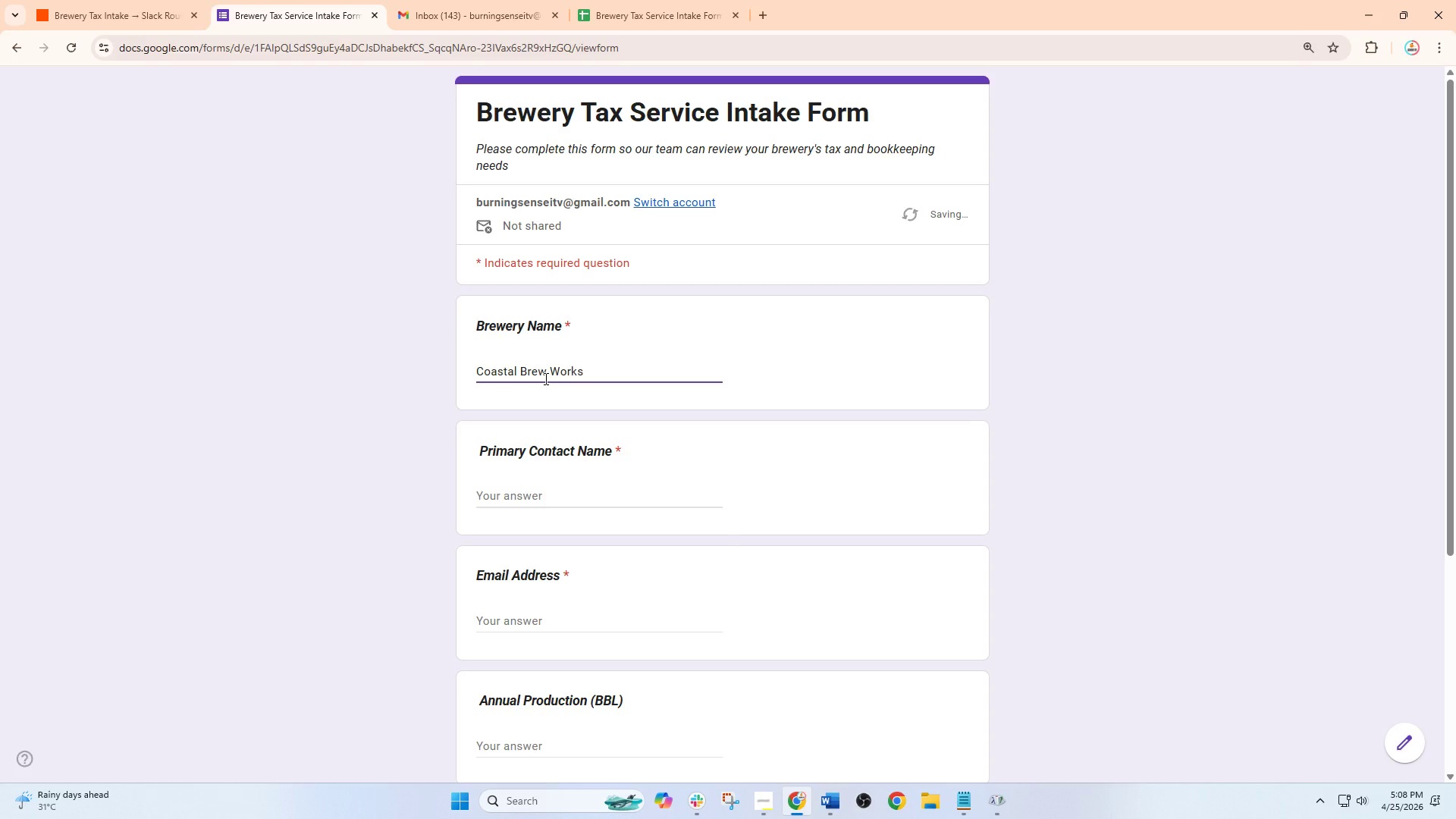 
left_click([564, 494])
 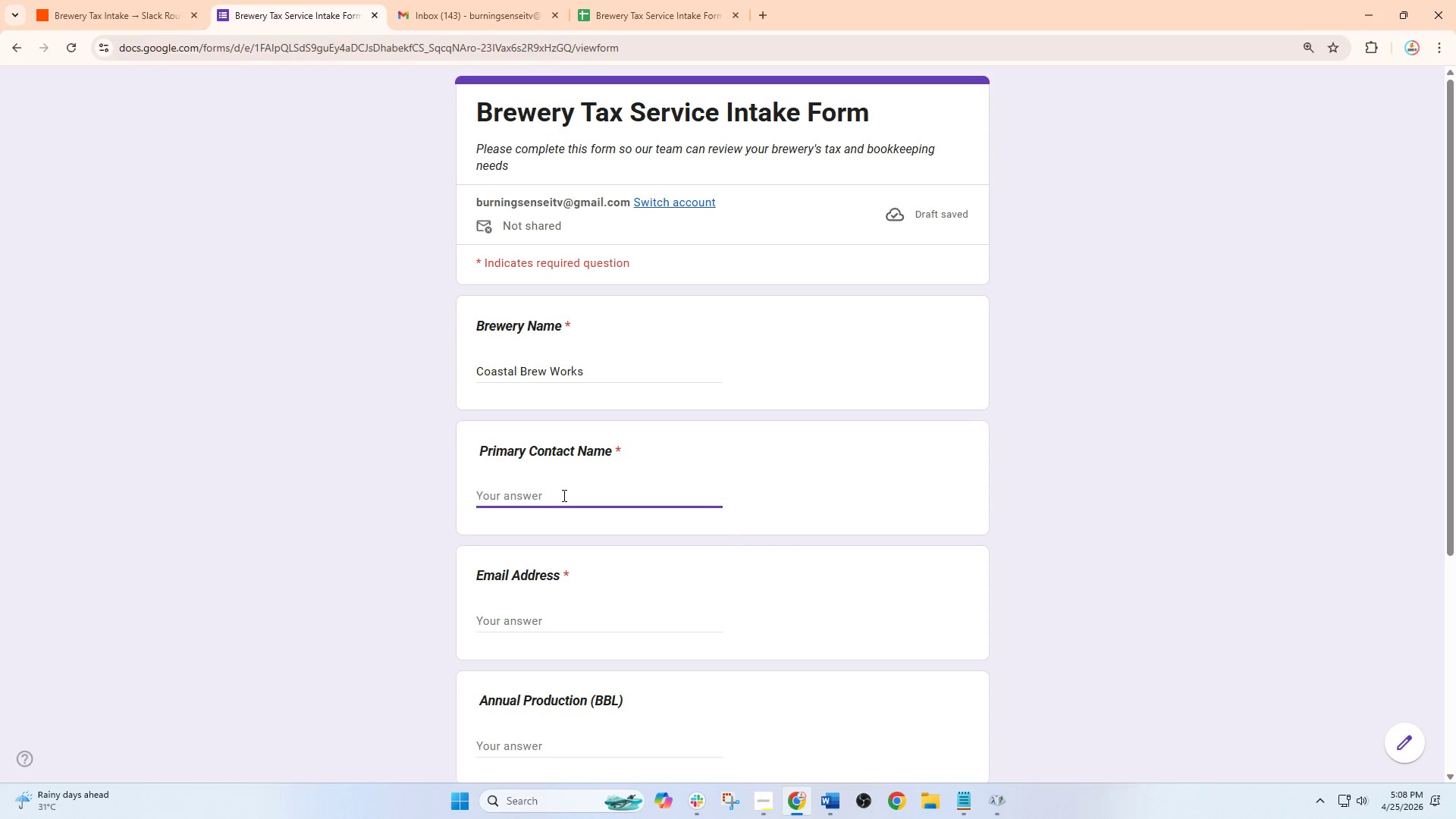 
type(Lily Adas)
 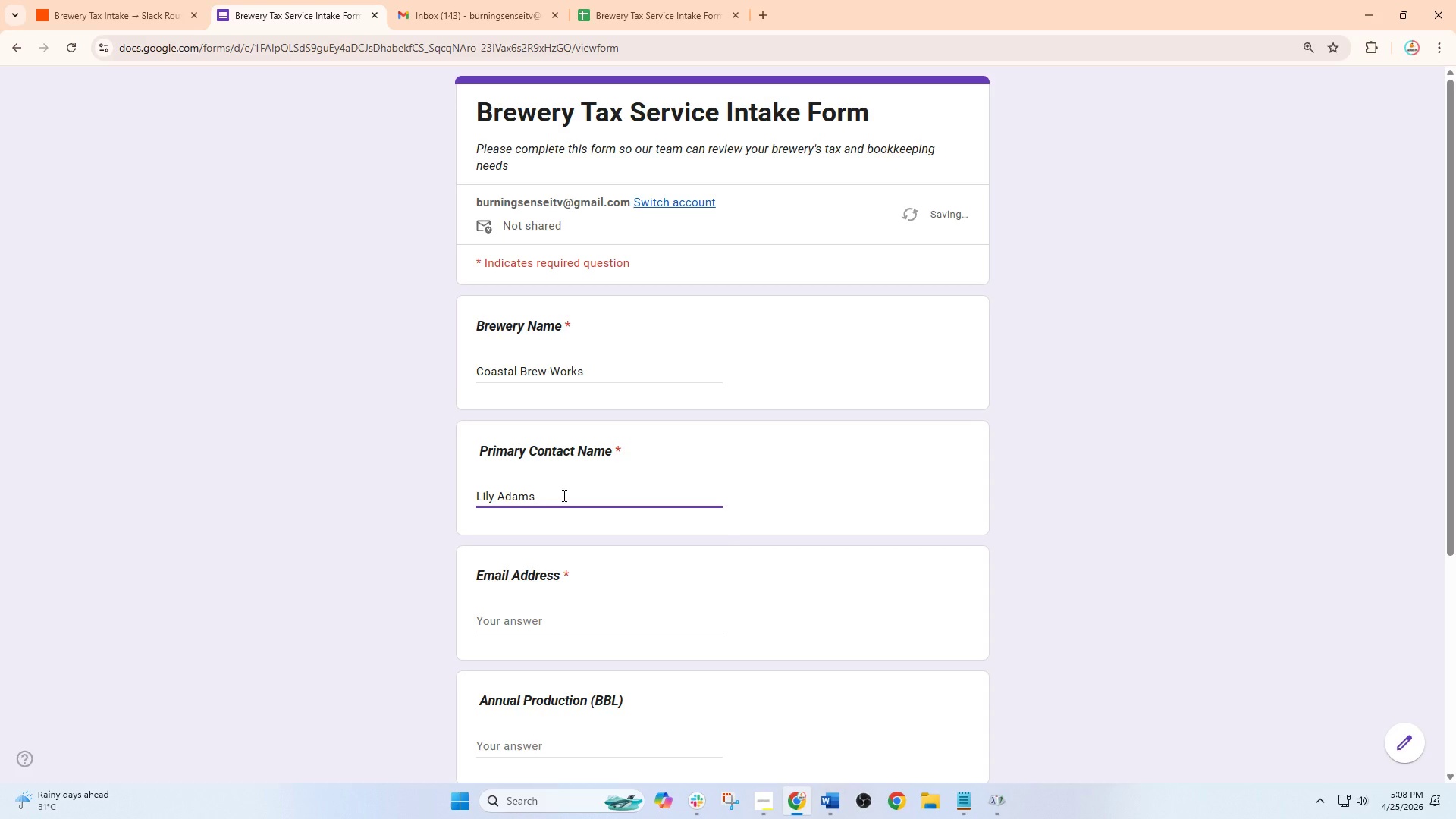 
 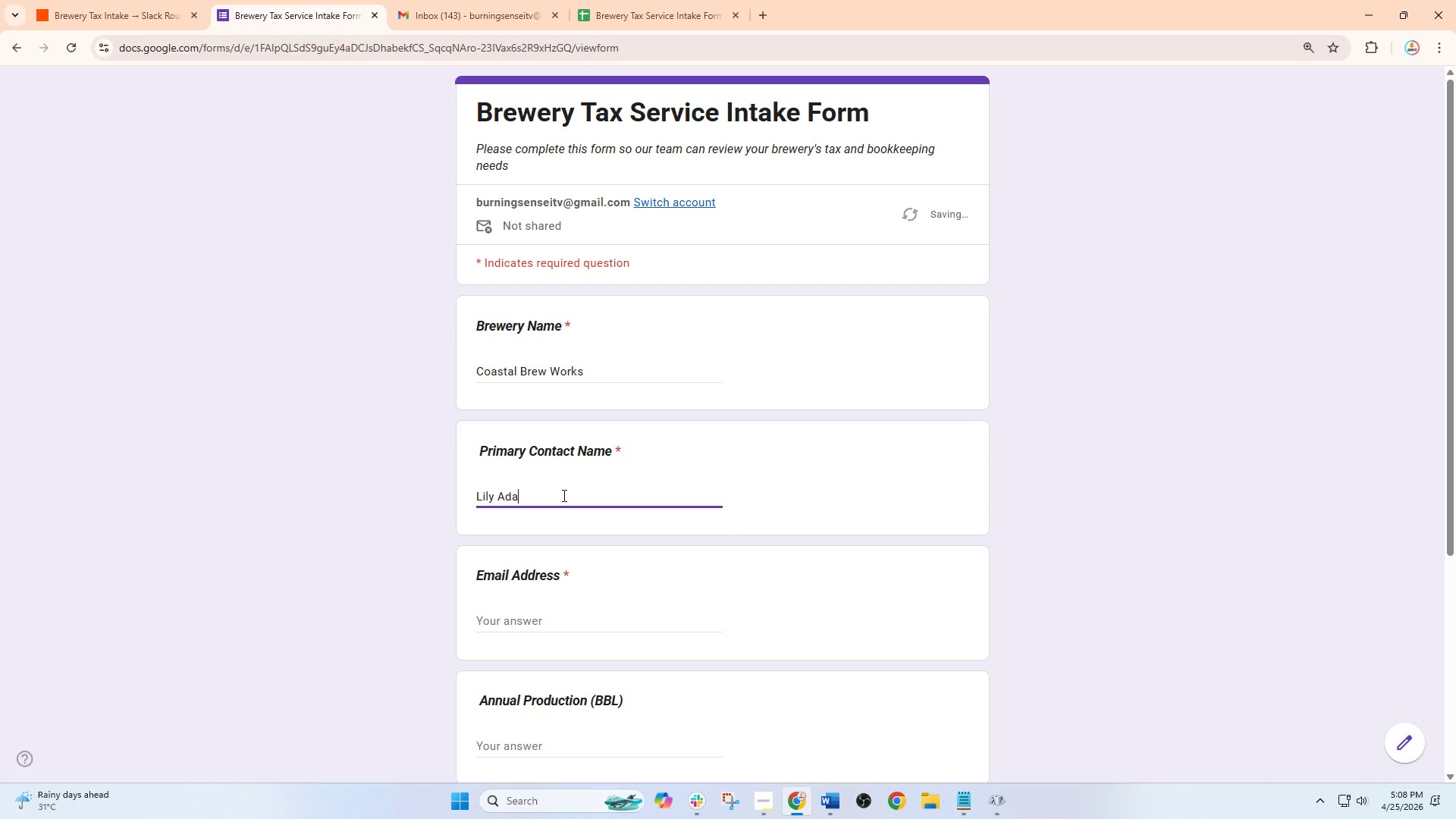 
hold_key(key=M, duration=0.33)
 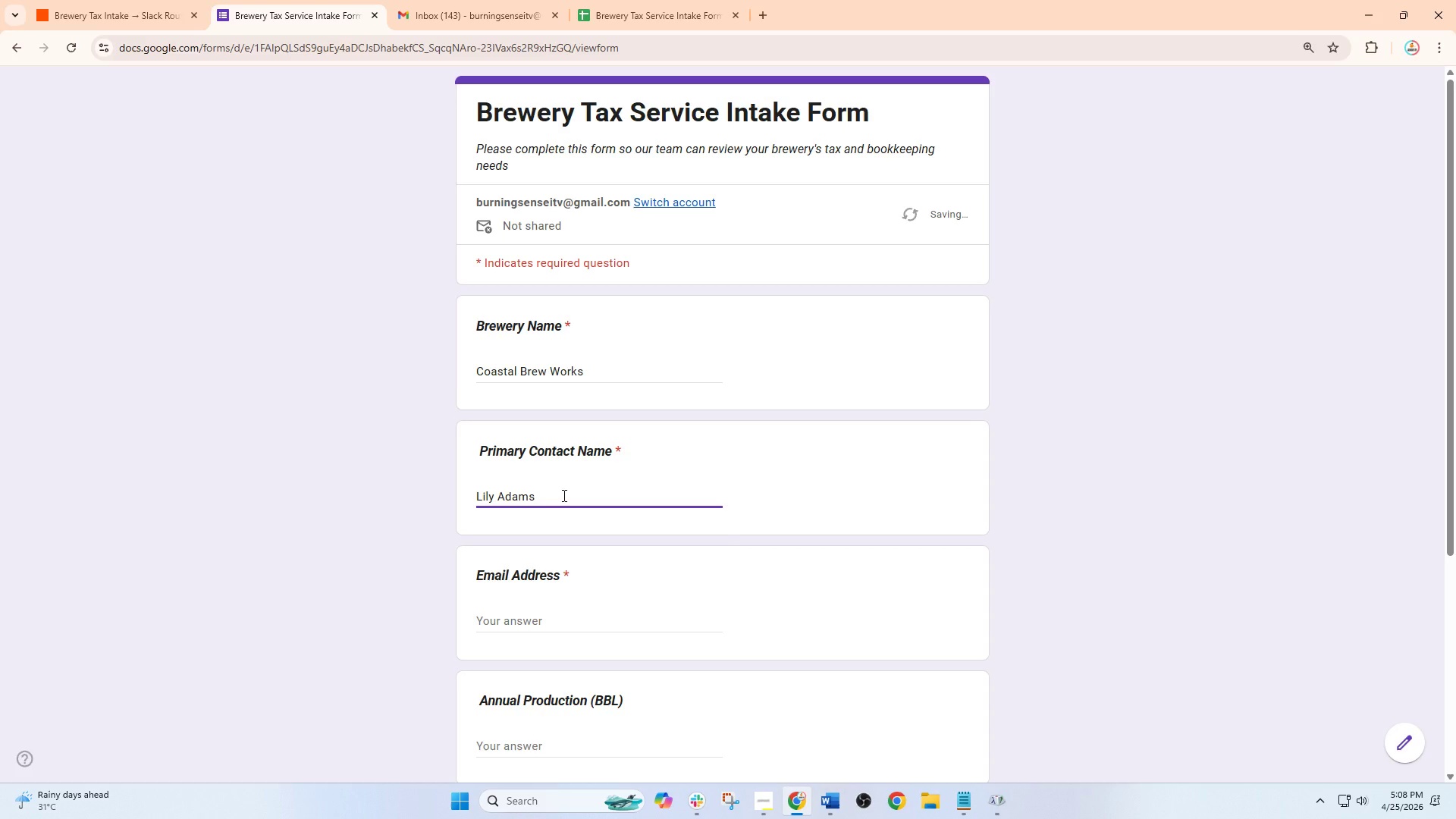 
scroll: coordinate [574, 497], scroll_direction: down, amount: 2.0
 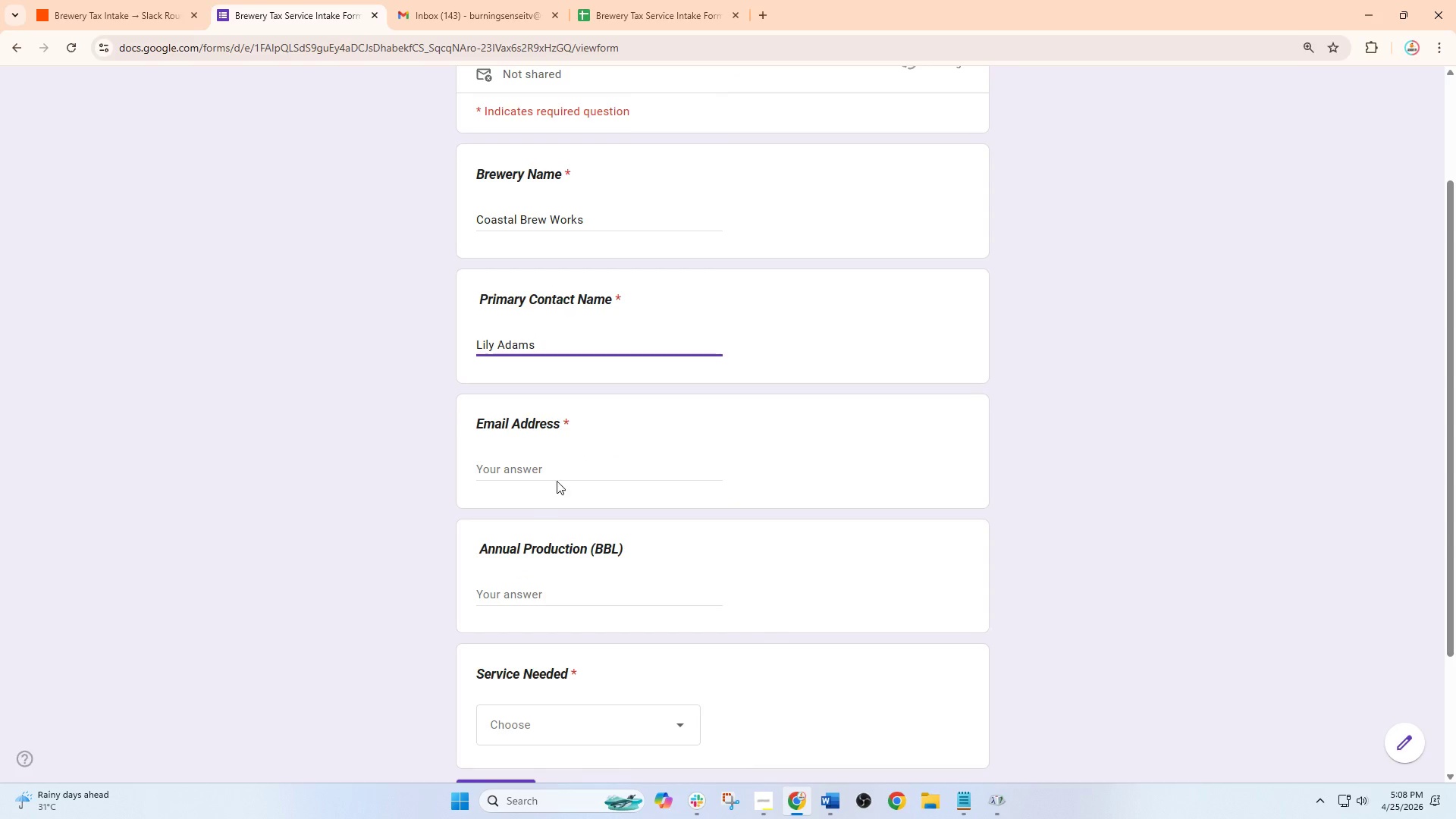 
left_click([570, 469])
 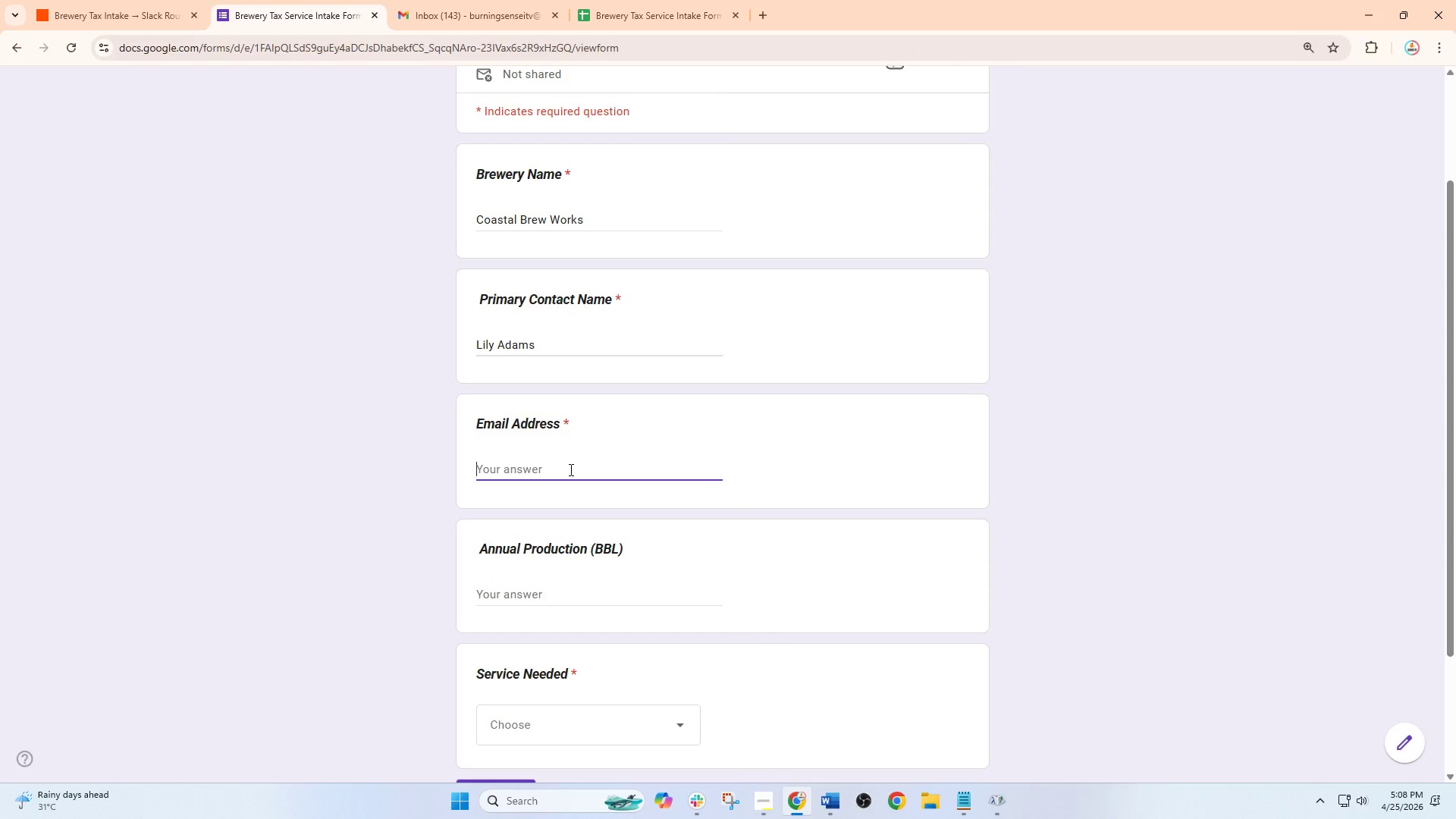 
type(lilycoastlbrew)
 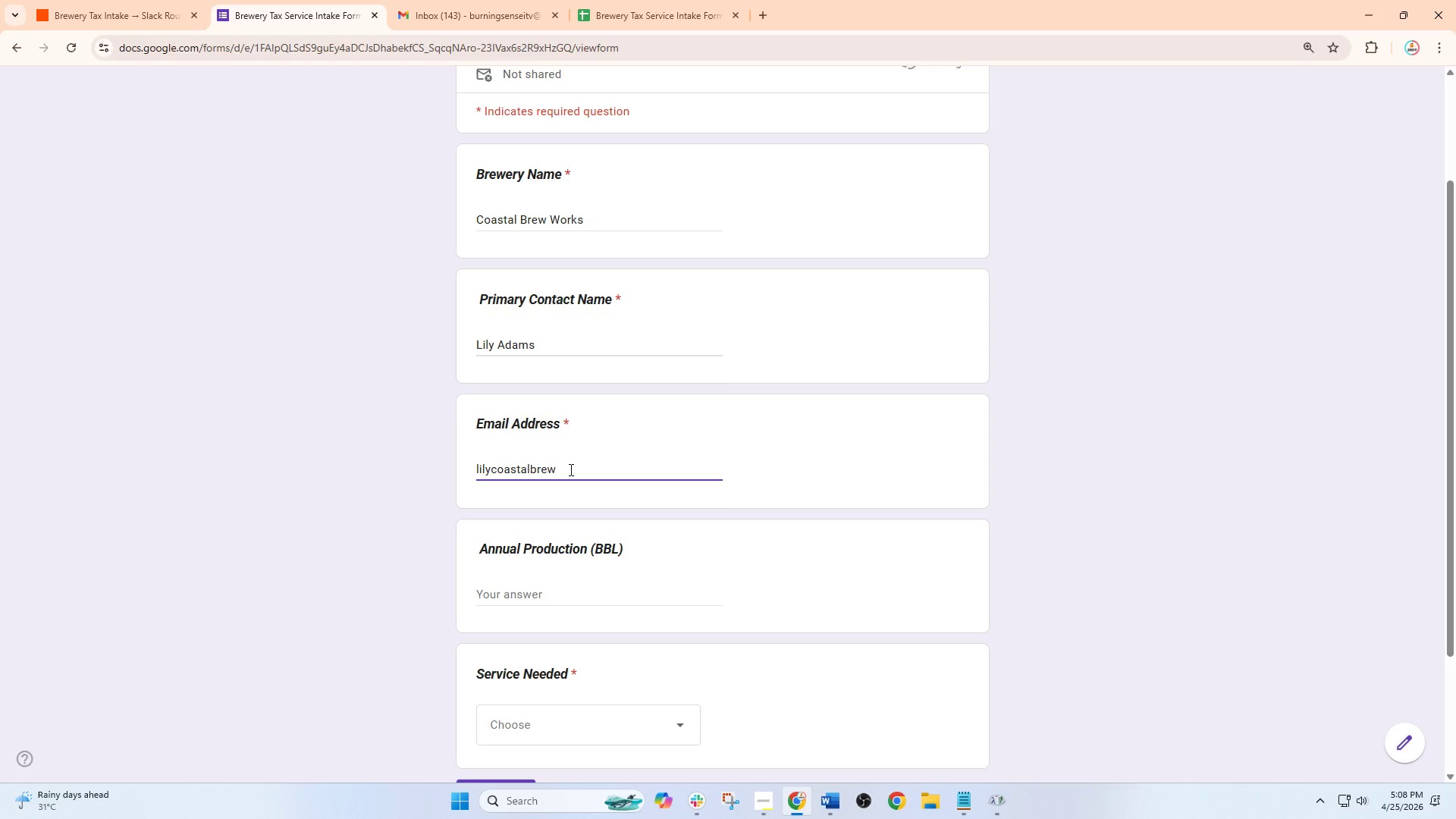 
type(works.com)
 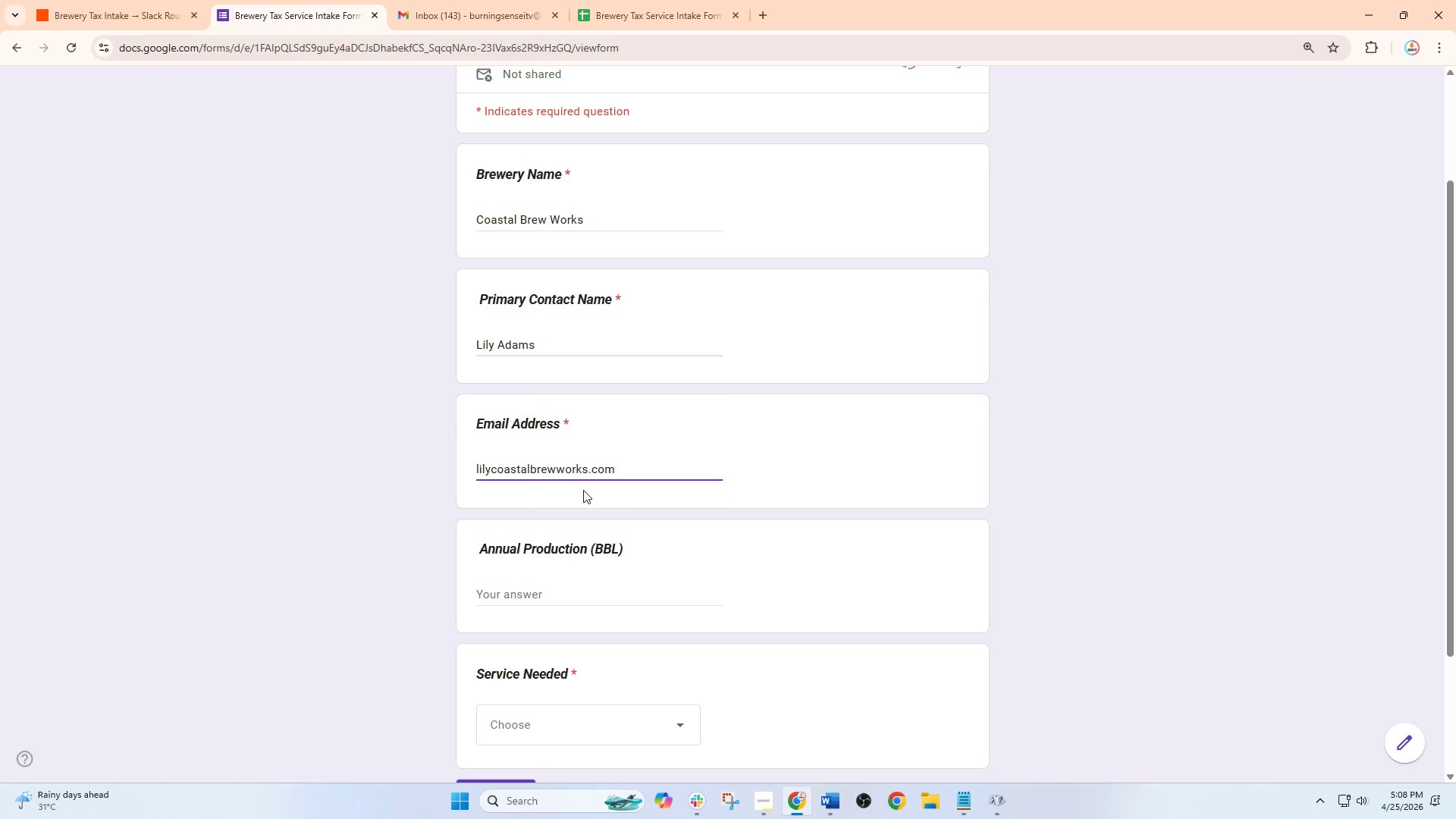 
scroll: coordinate [583, 491], scroll_direction: down, amount: 1.0
 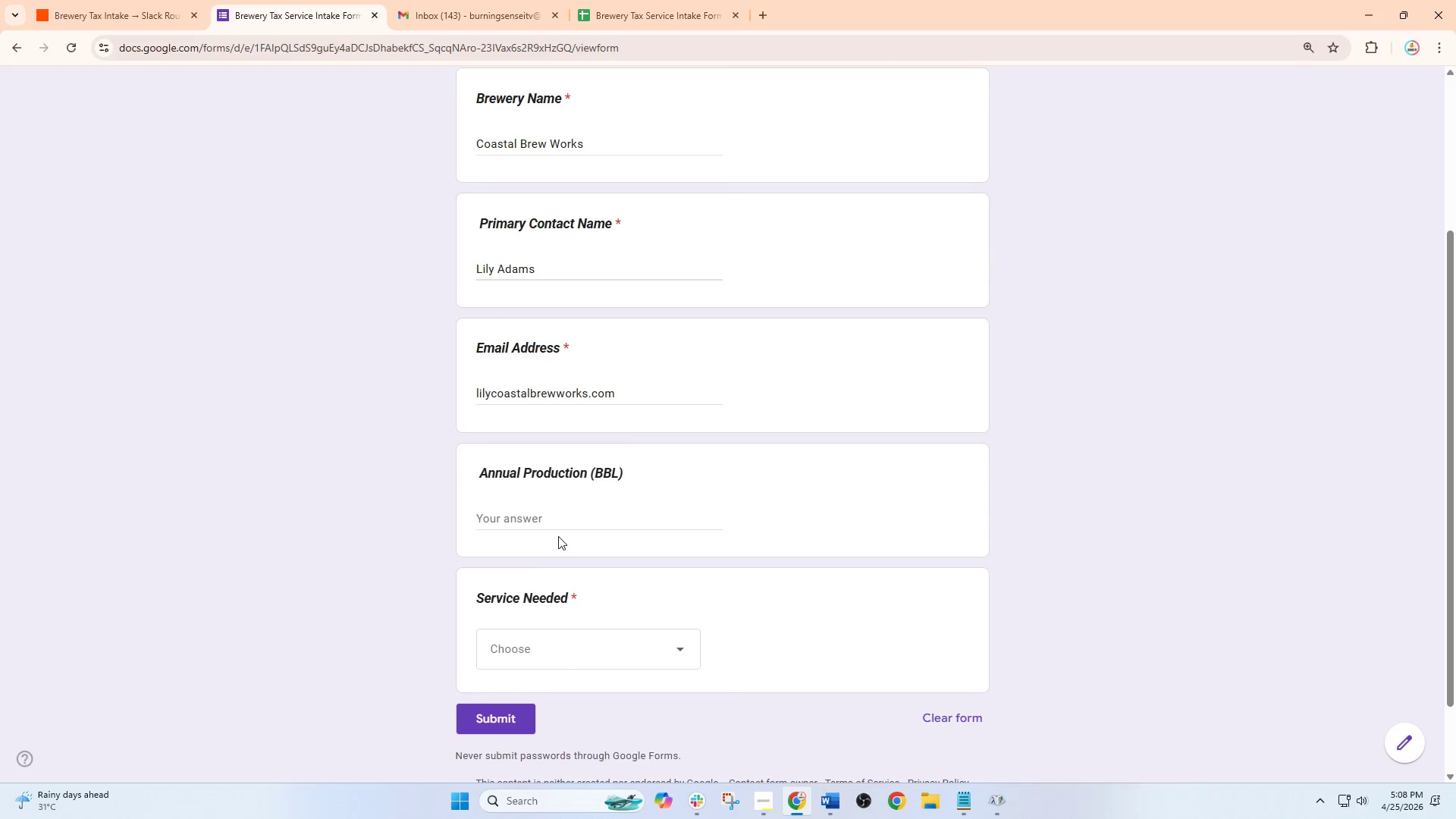 
double_click([551, 523])
 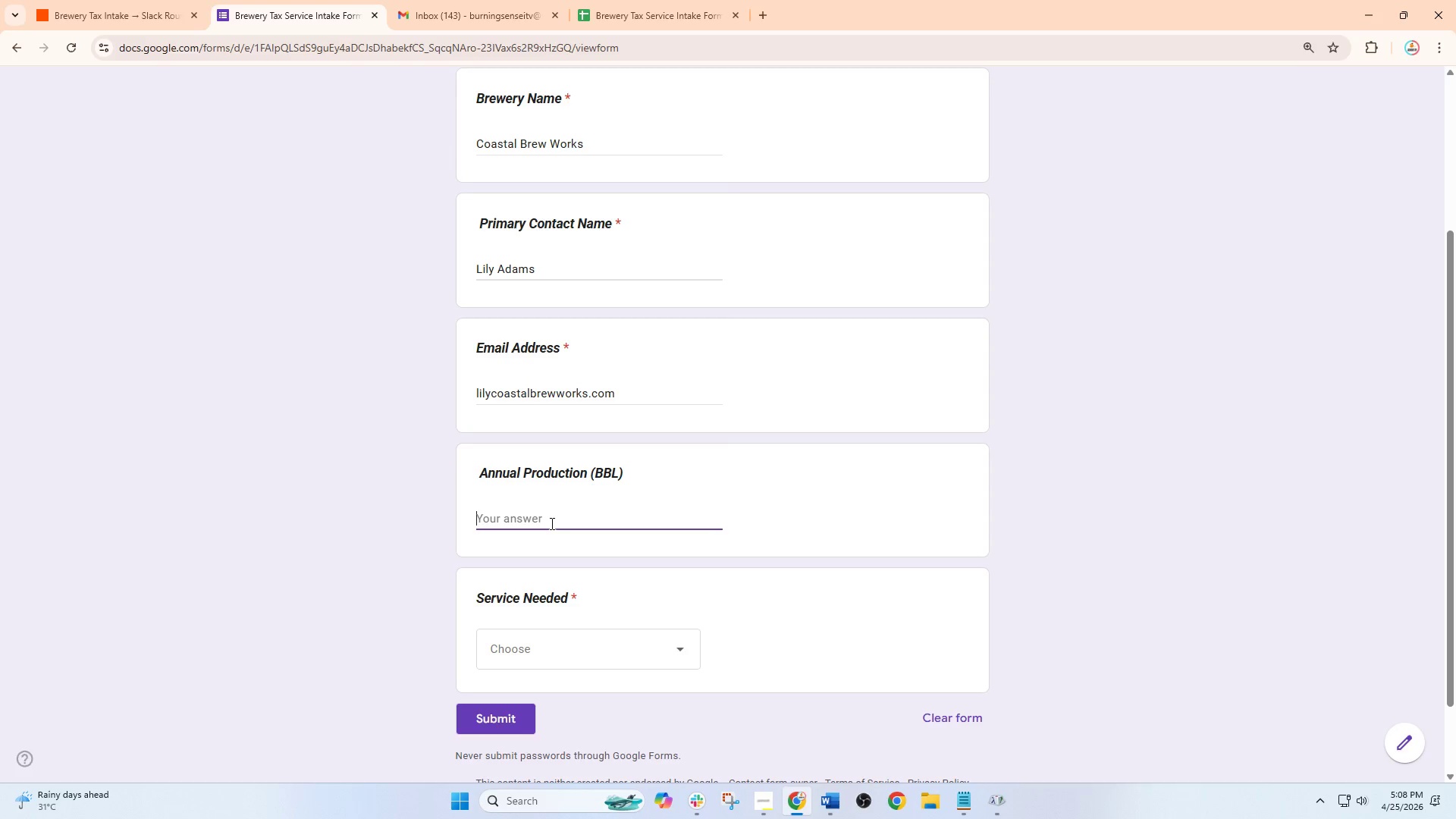 
type(14,100)
 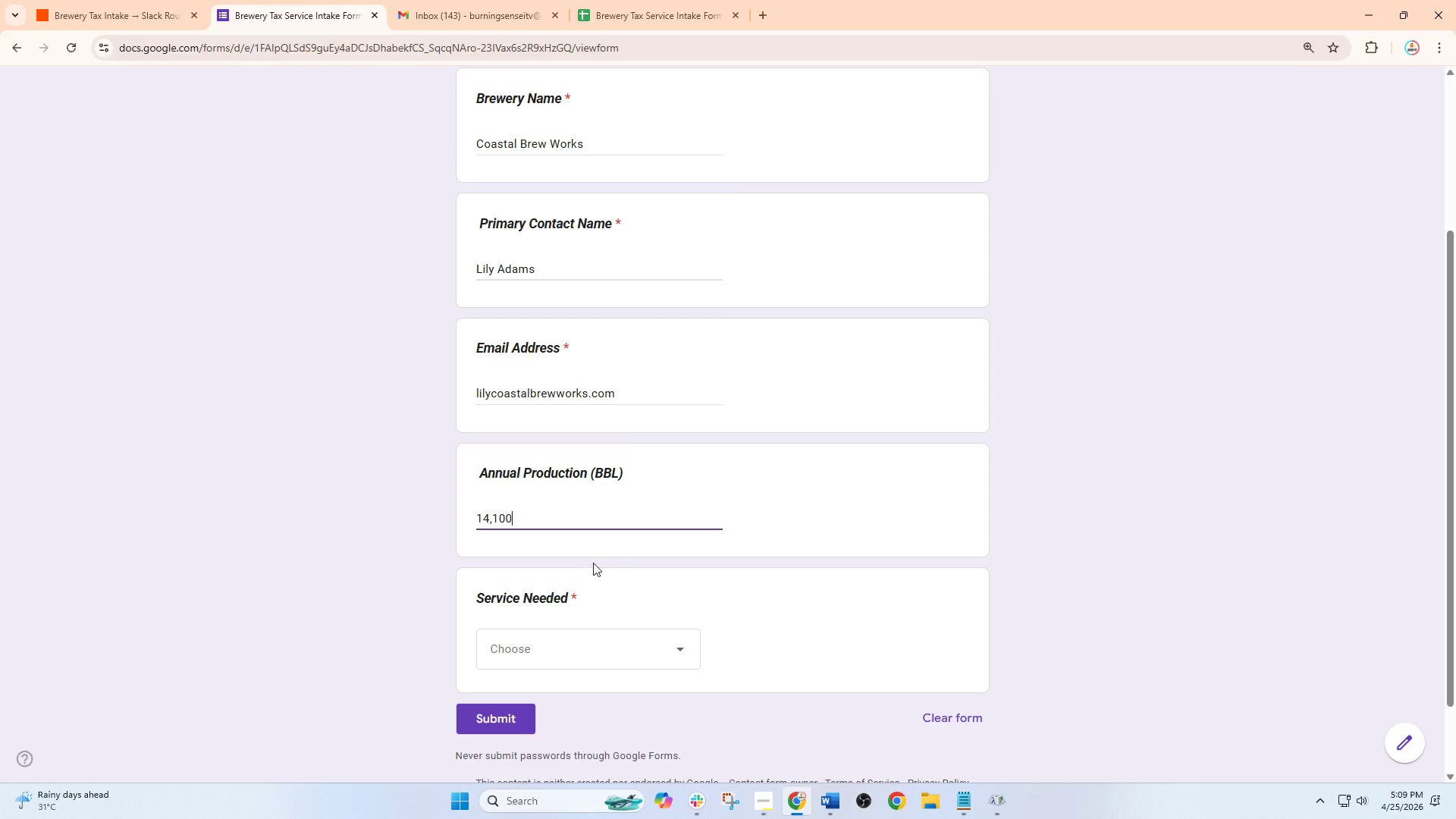 
left_click([571, 648])
 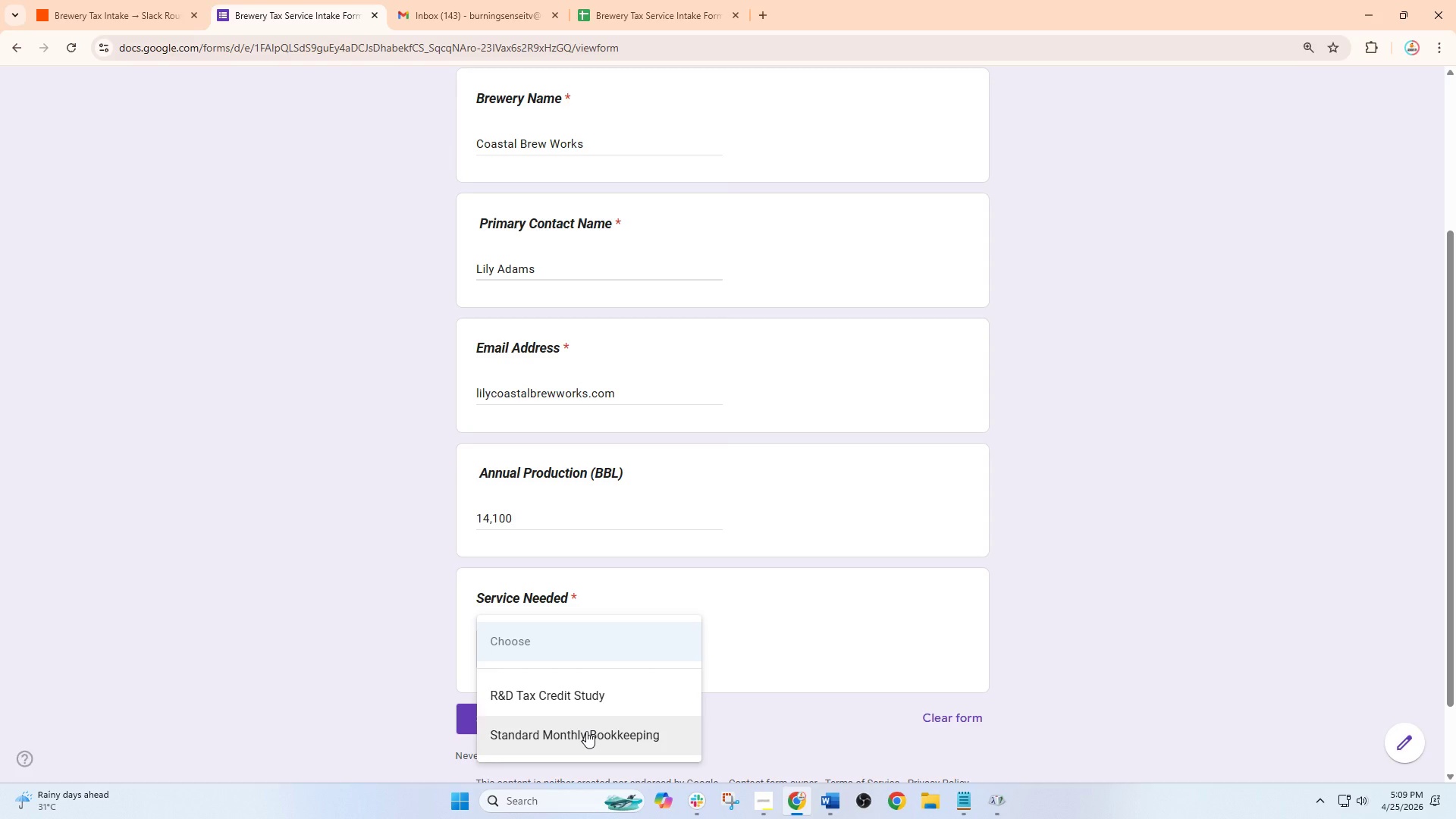 
left_click([585, 736])
 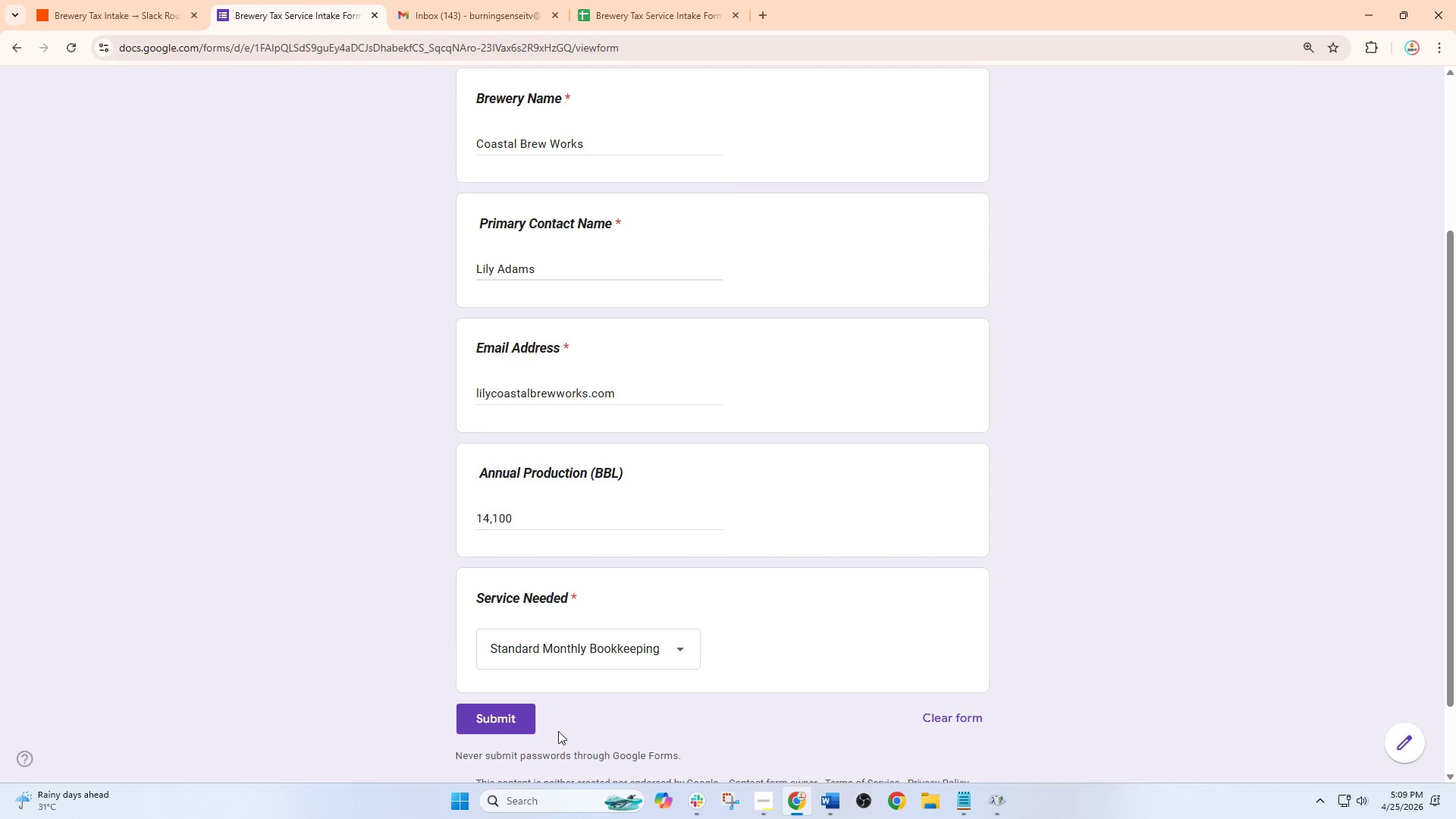 
left_click([506, 715])
 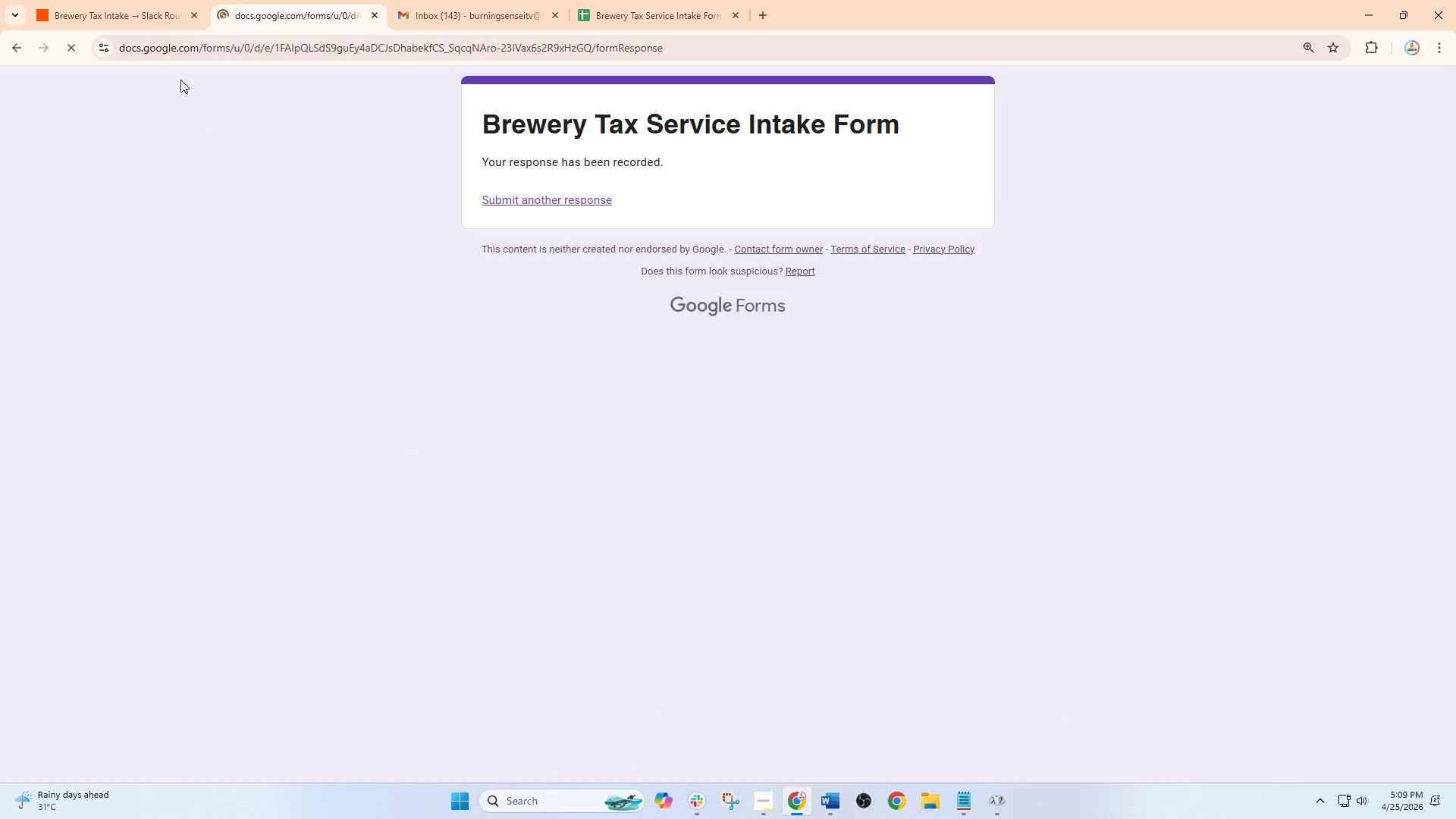 
left_click([121, 0])
 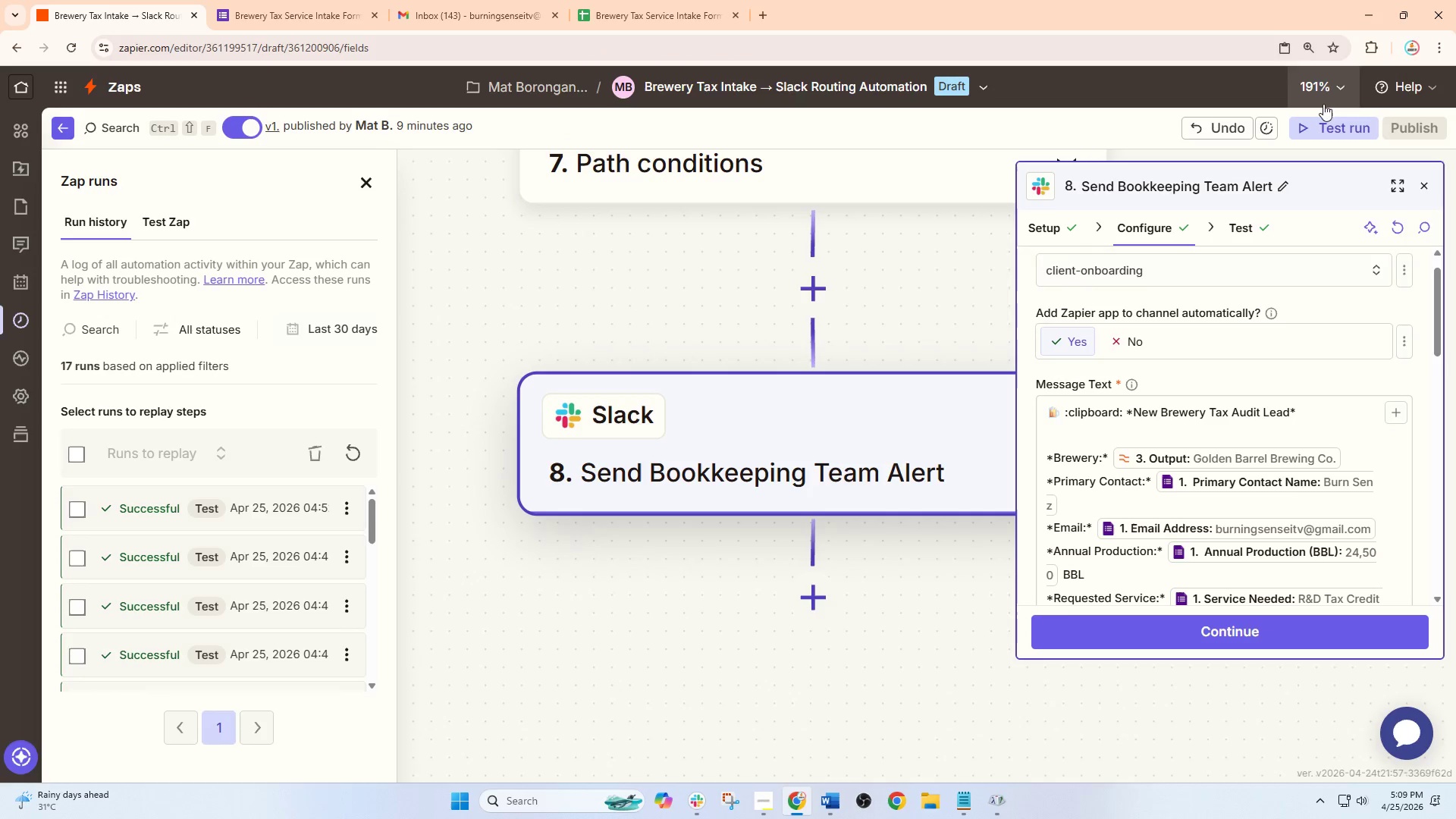 
left_click([1348, 130])
 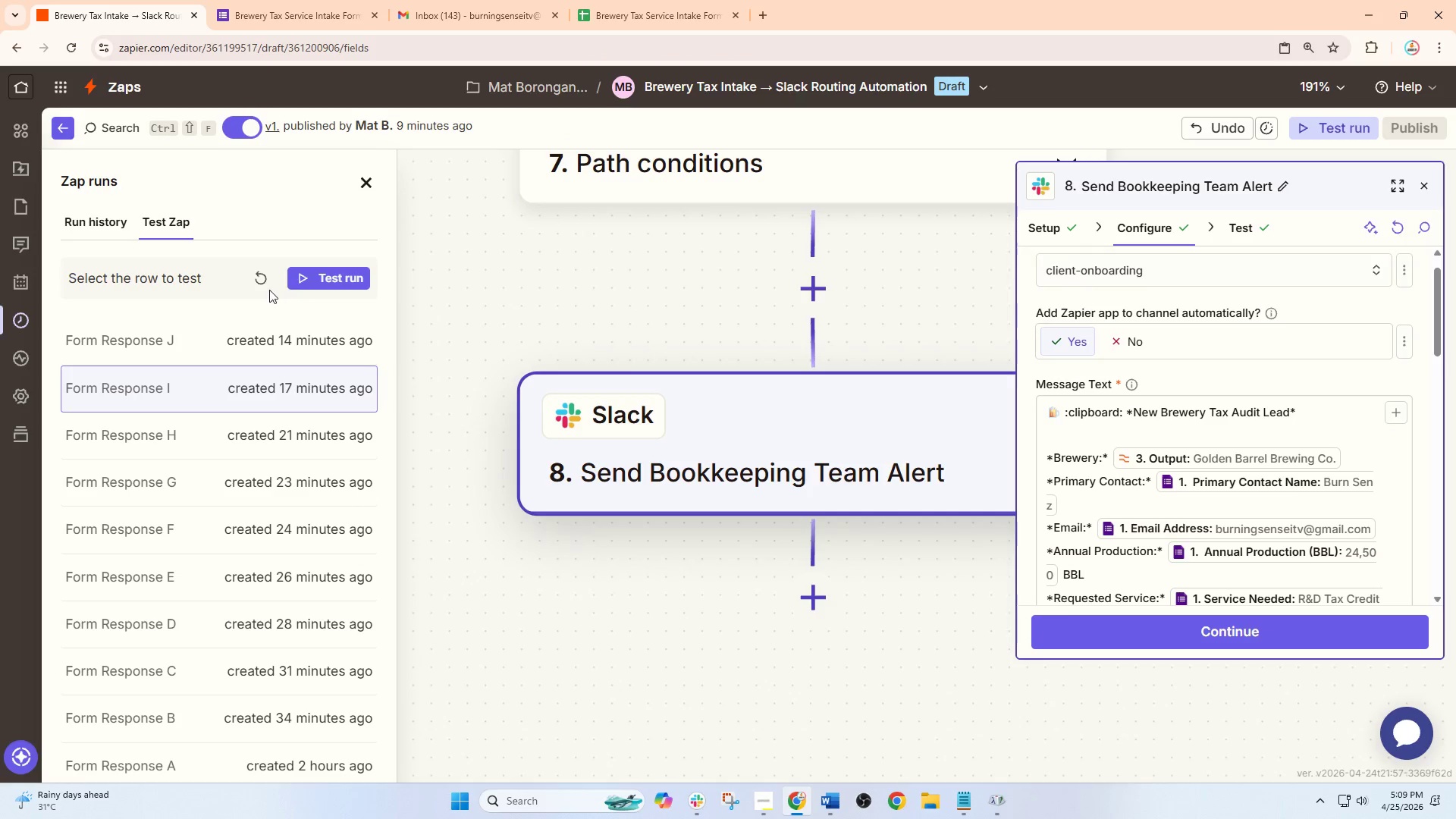 
left_click([253, 270])
 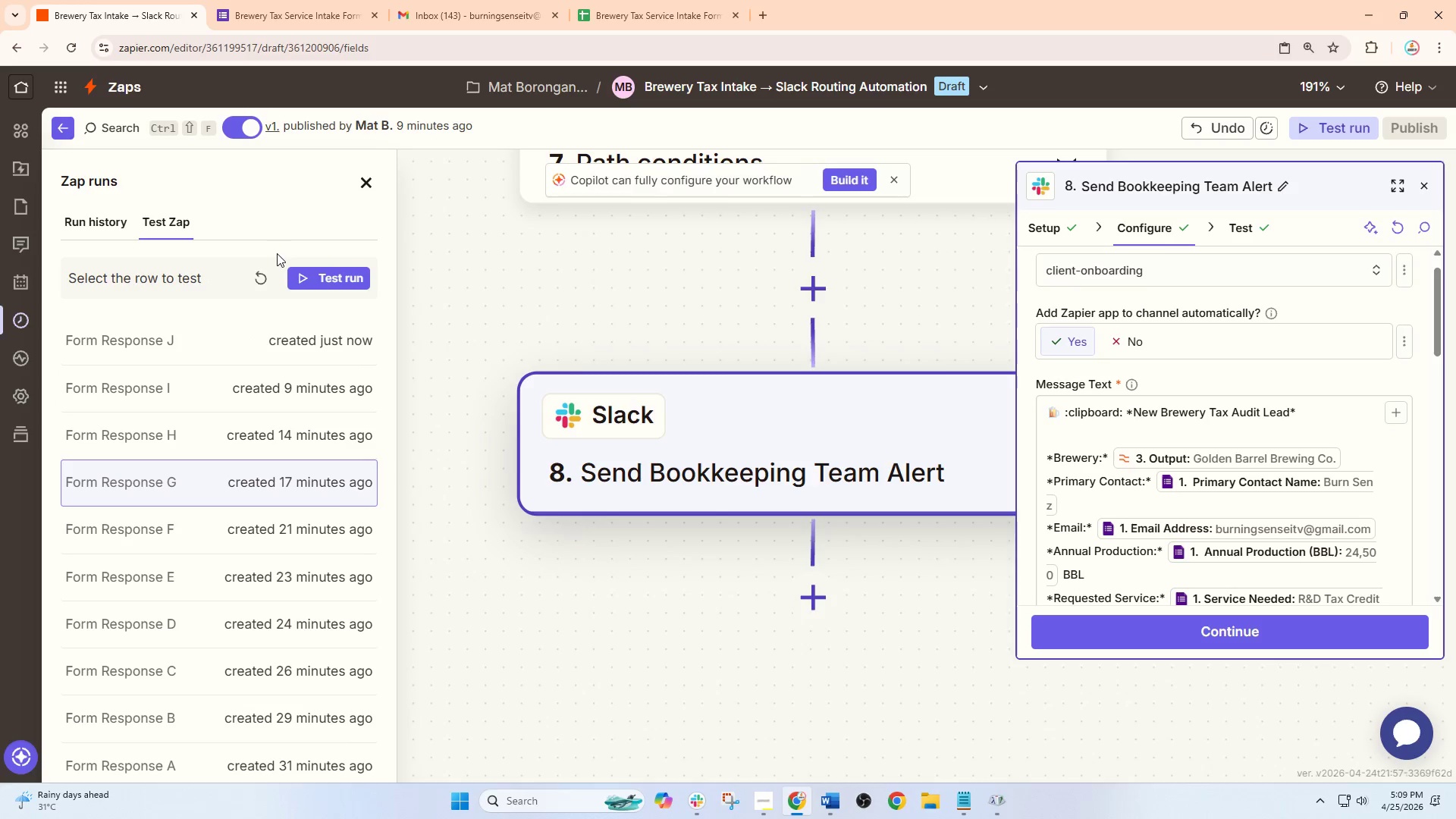 
wait(5.45)
 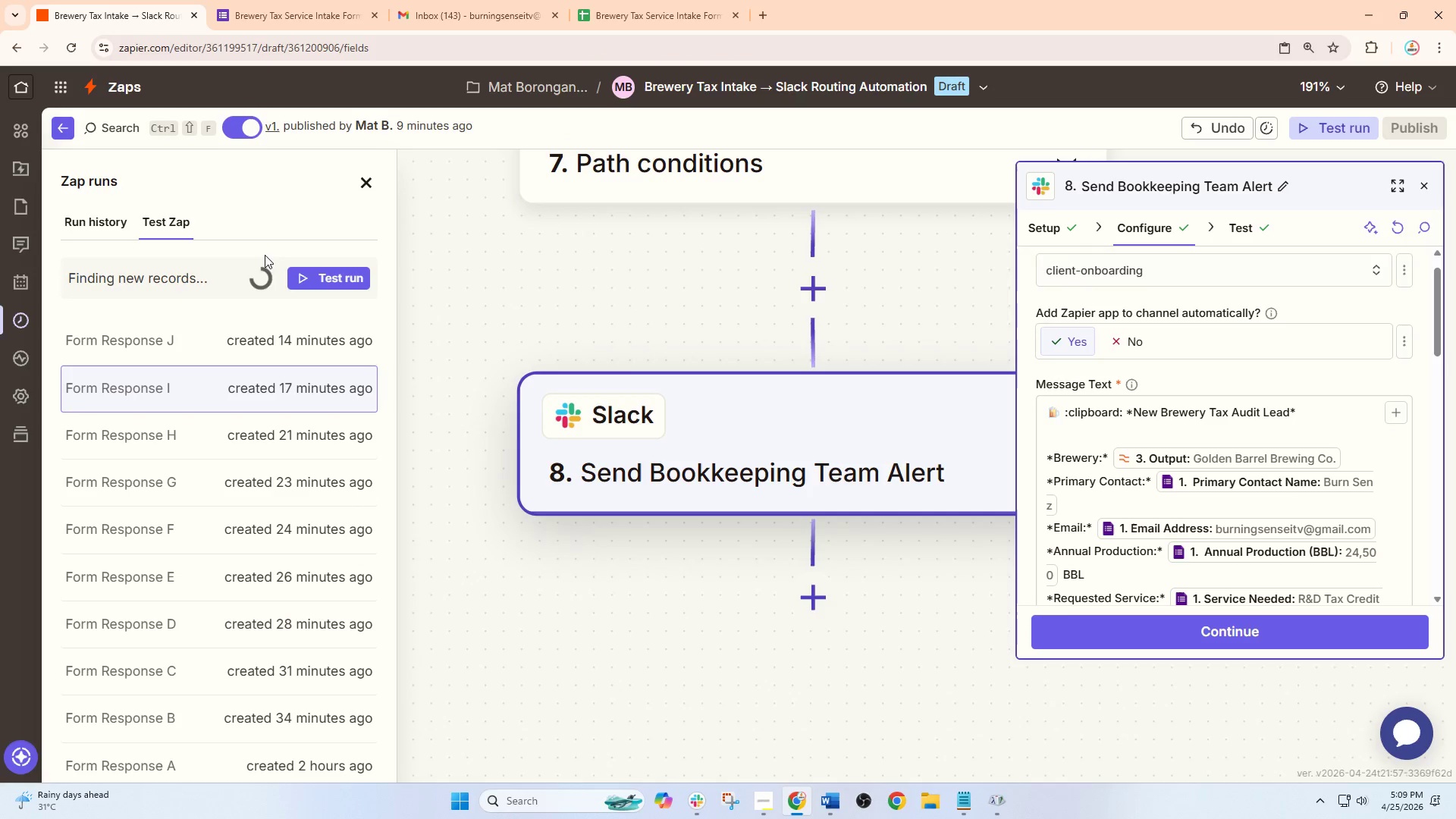 
left_click([463, 0])
 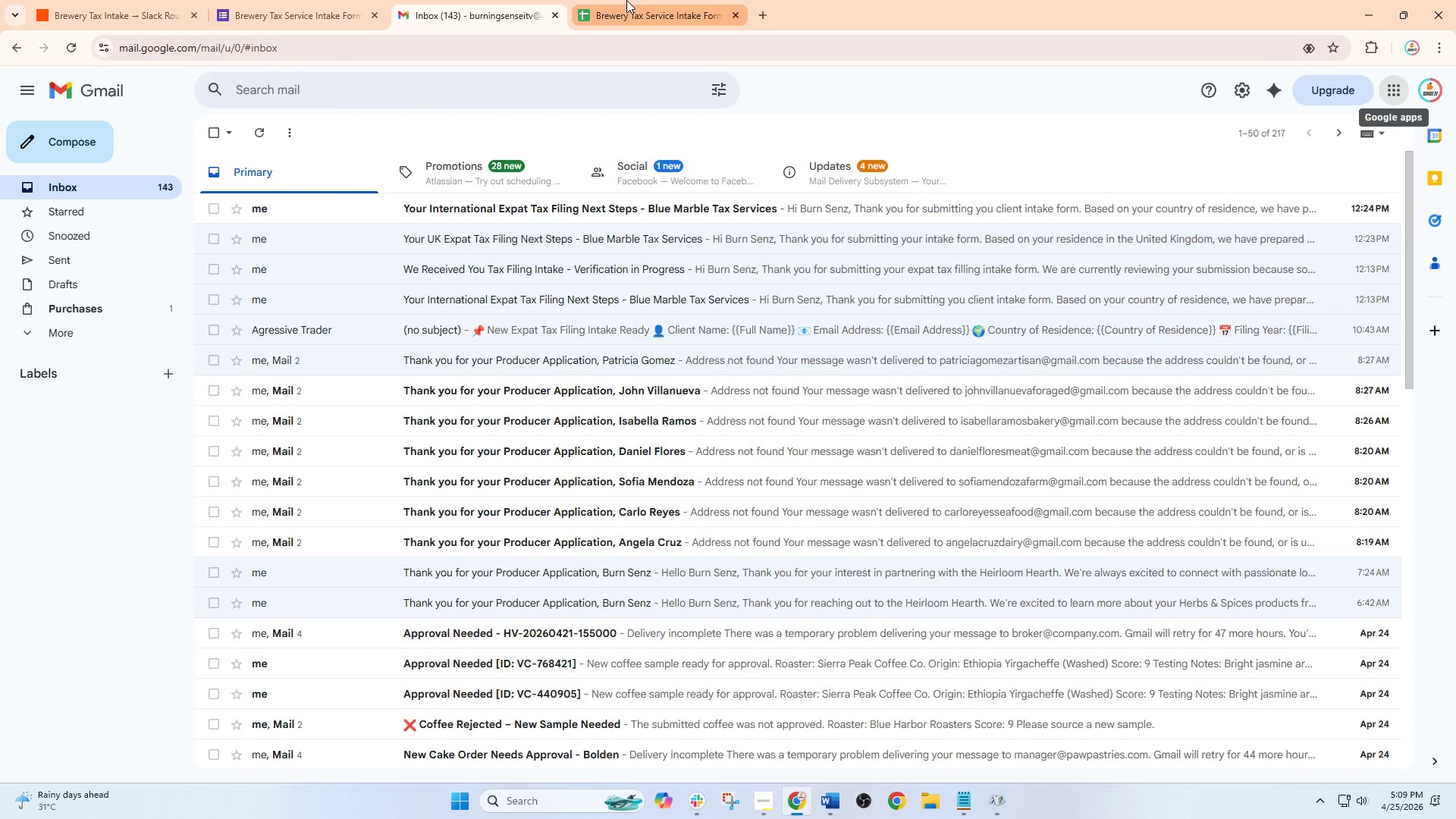 
left_click([626, 0])
 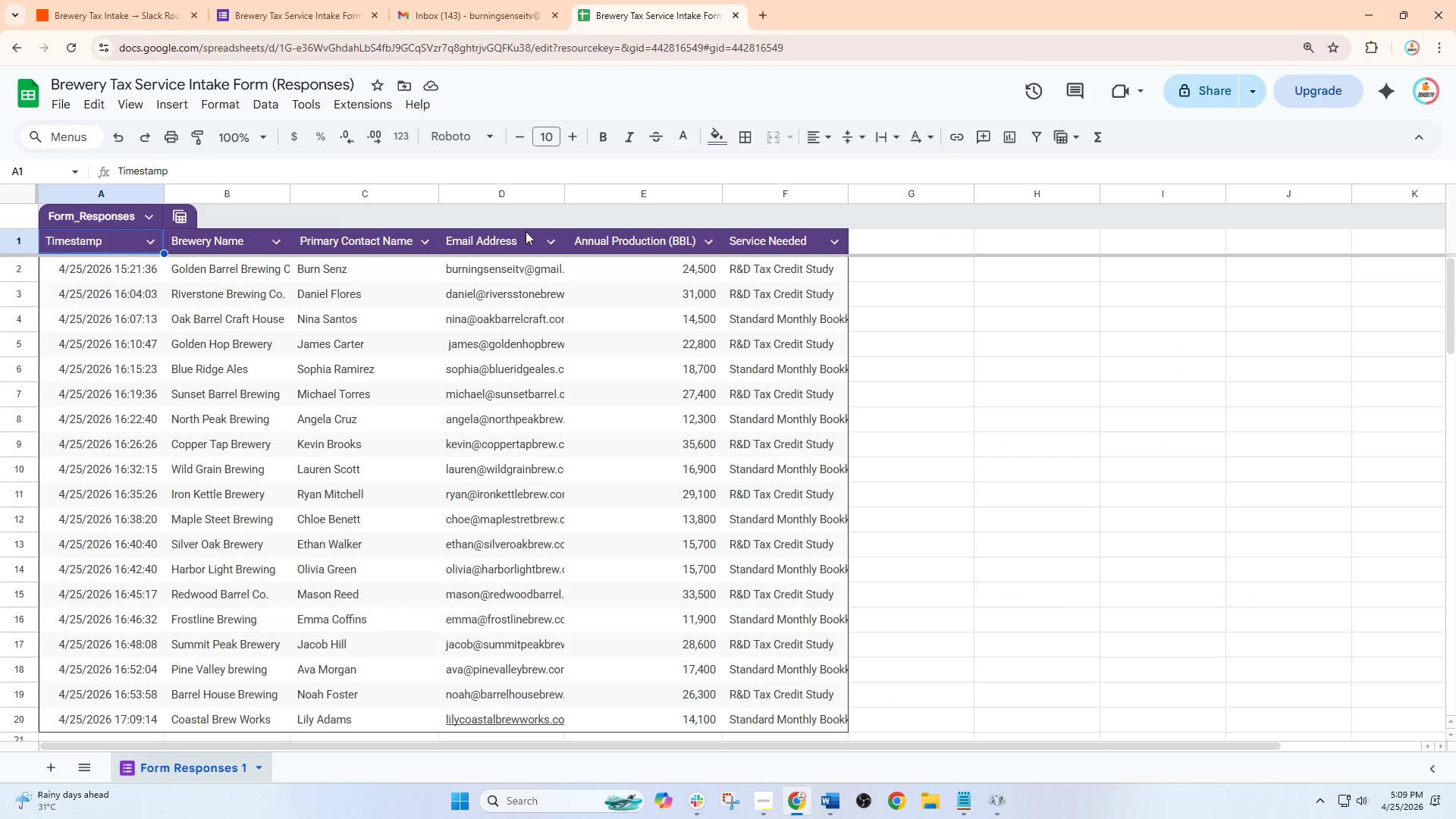 
left_click([142, 0])
 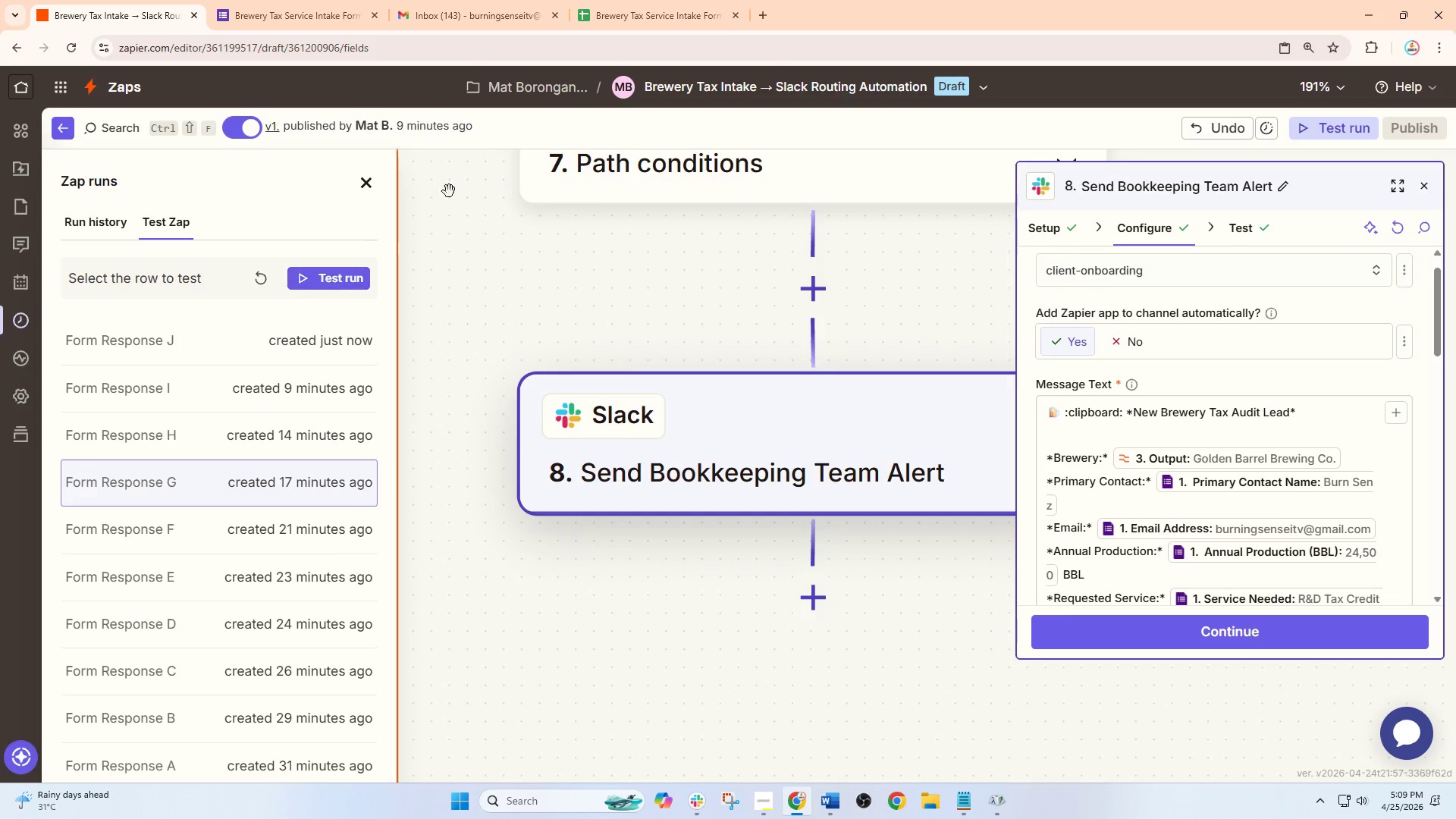 
left_click([332, 0])
 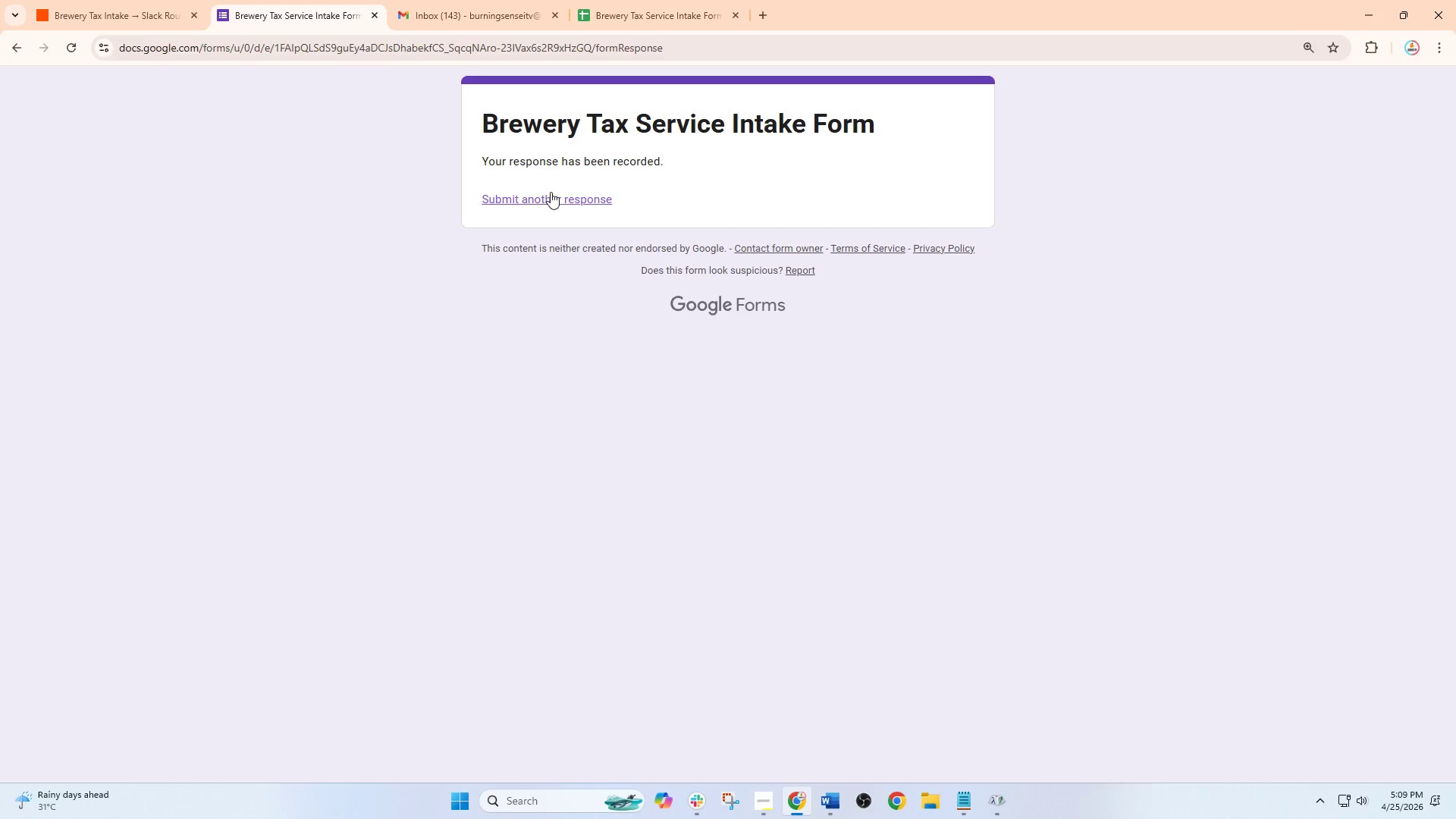 
left_click([547, 198])
 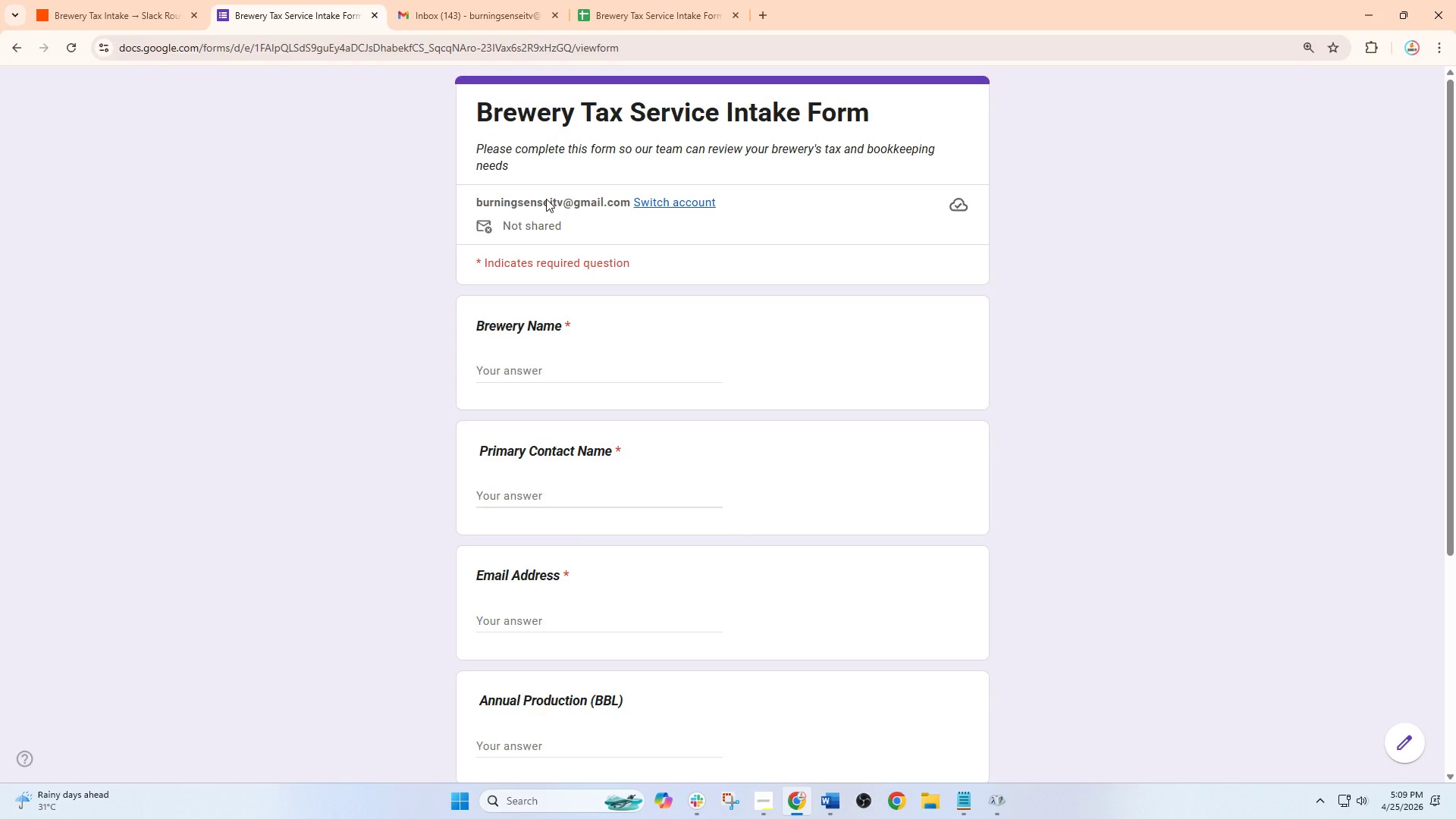 
wait(5.55)
 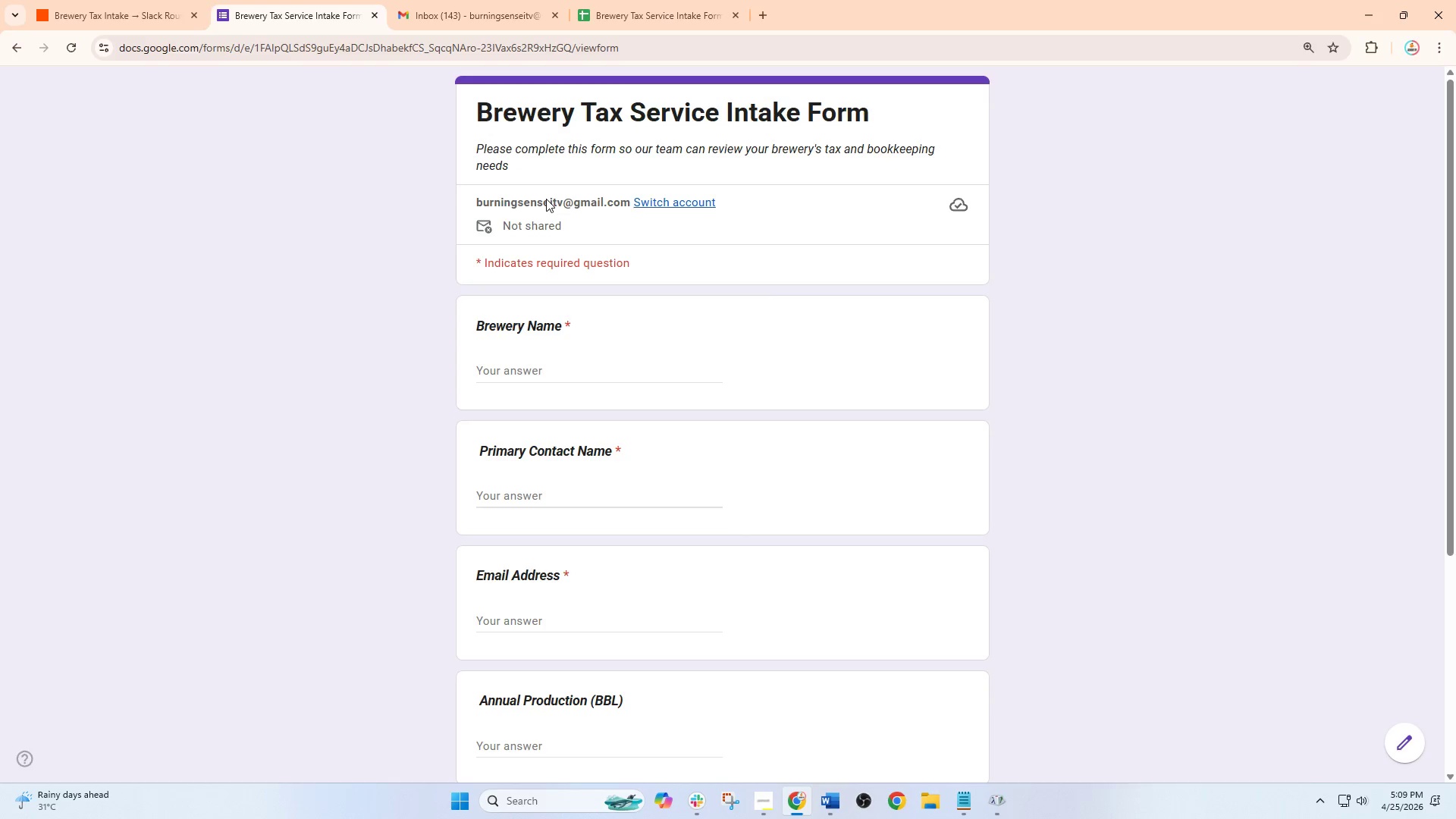 
left_click([516, 362])
 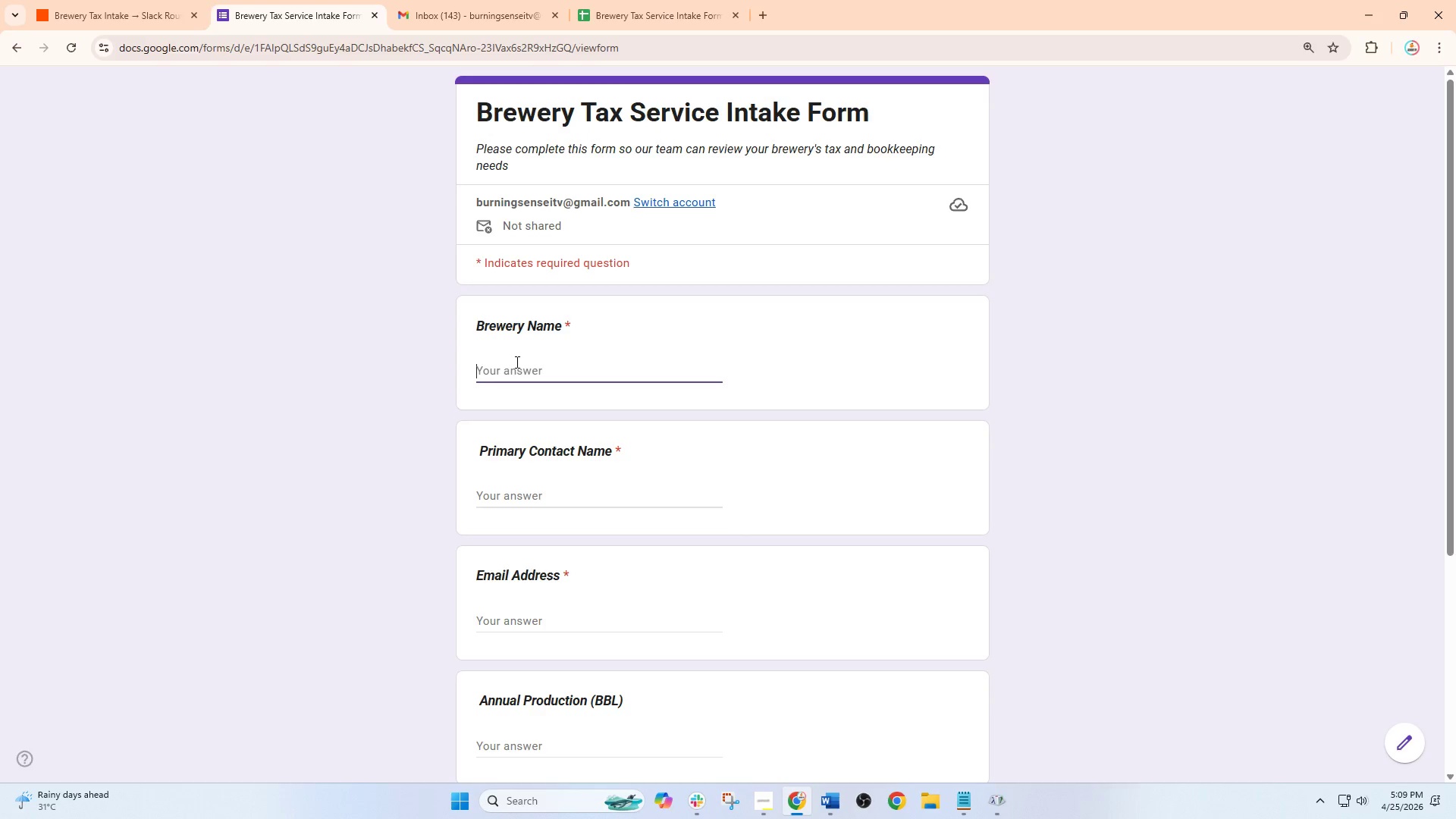 
type(Ember Trail Brewery)
 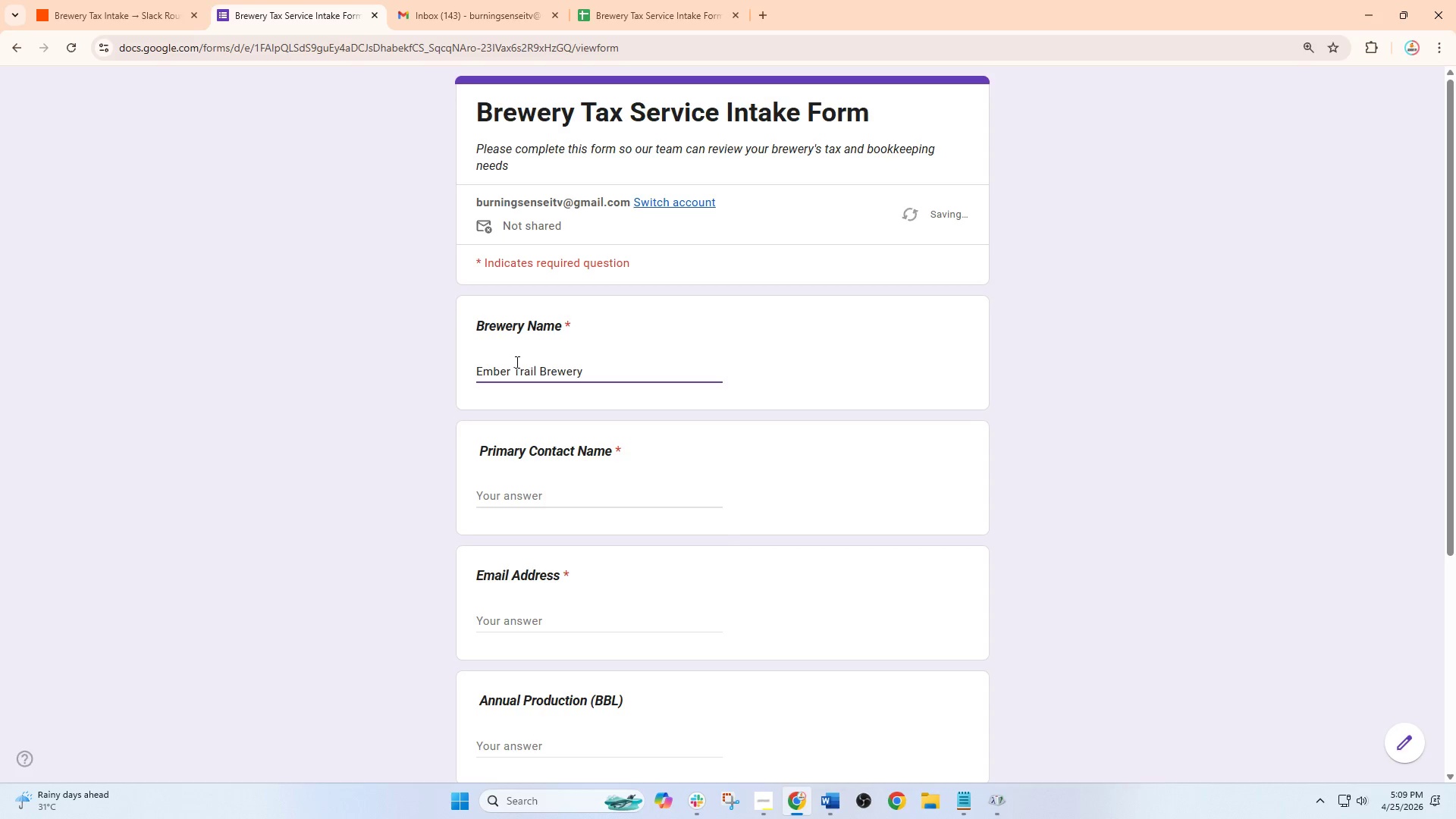 
left_click([539, 492])
 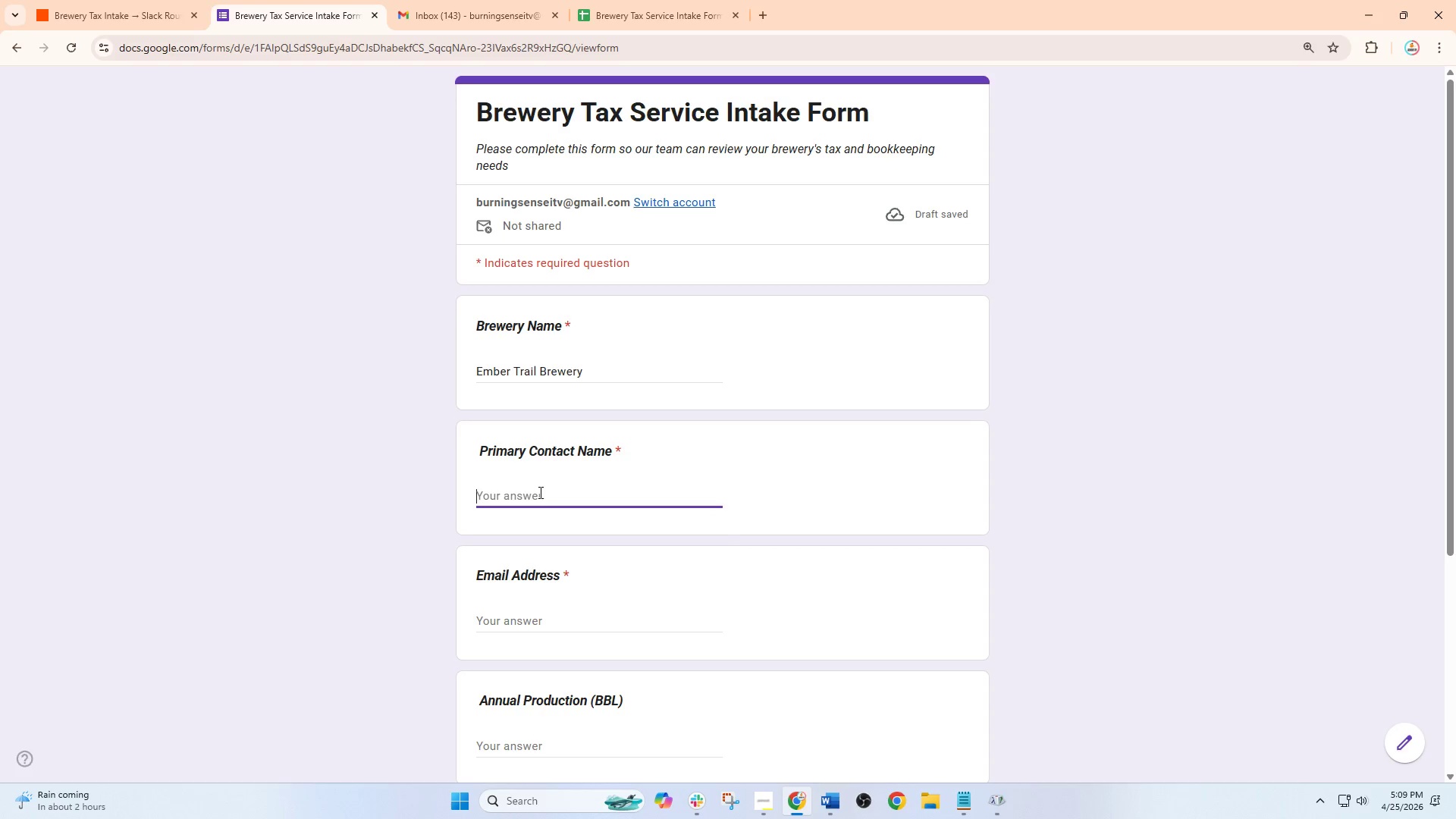 
type(Benjamin Ross)
 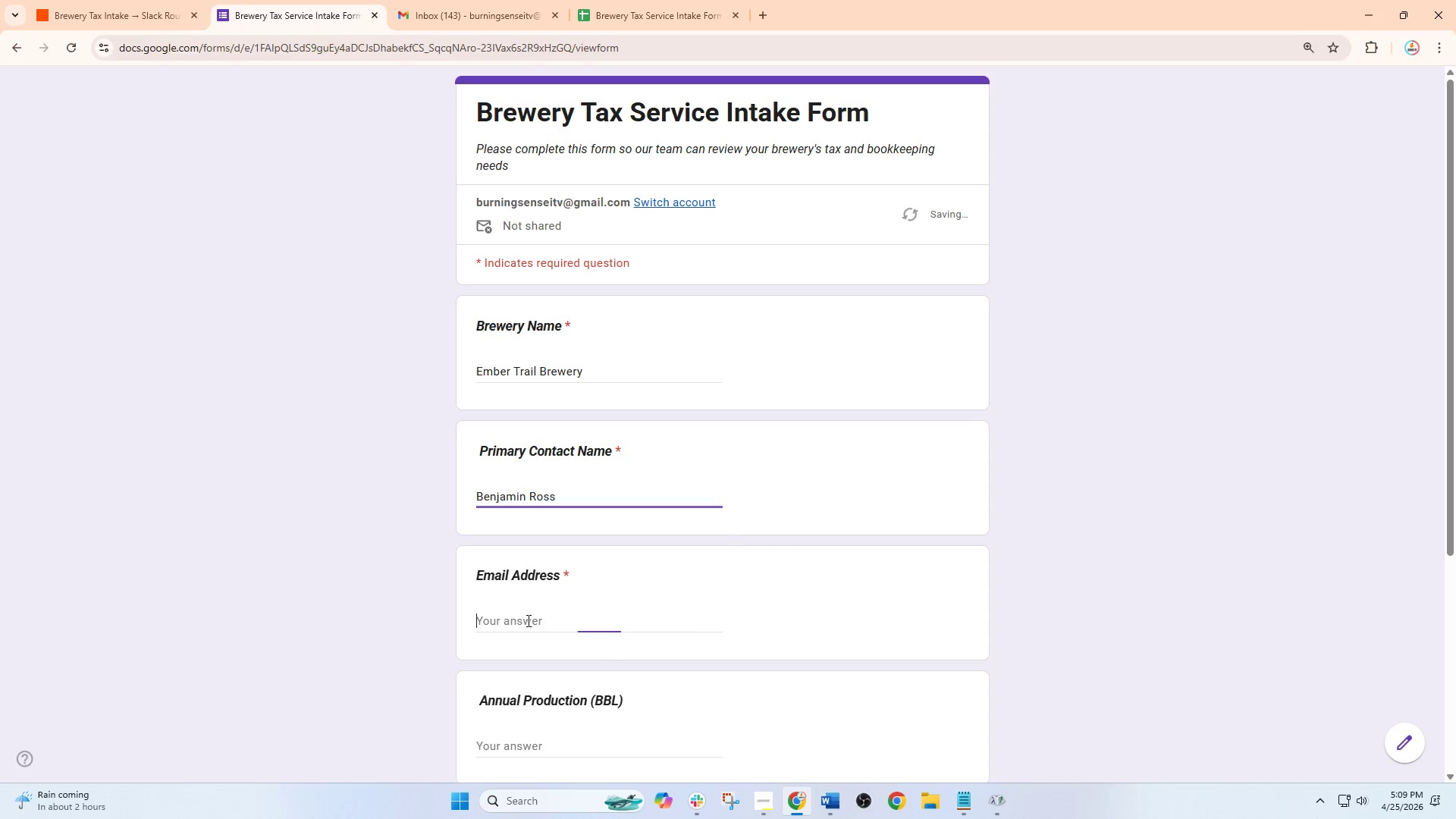 
 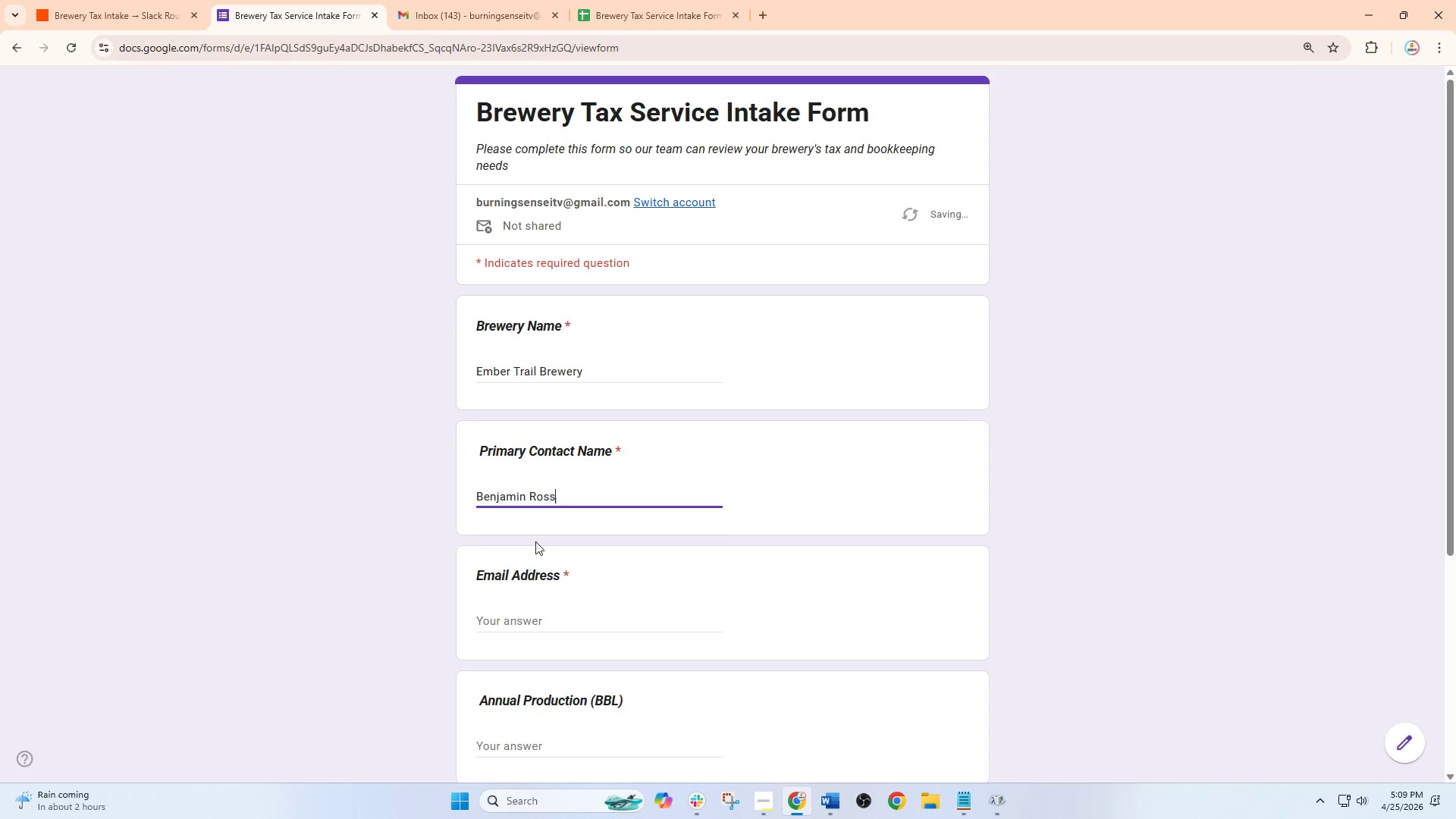 
left_click([527, 620])
 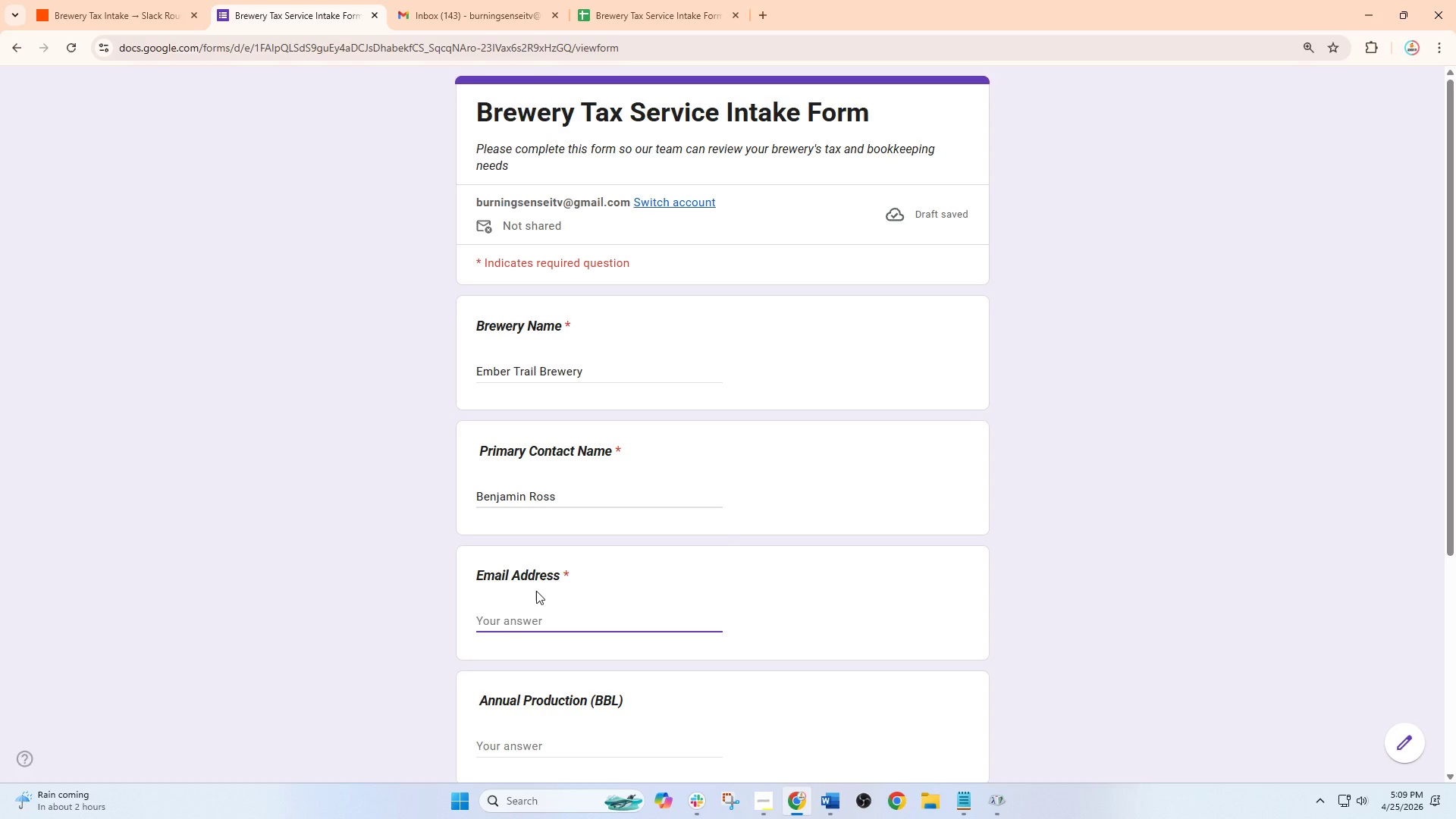 
type(benjamin@emberta)
key(Backspace)
type(railk)
key(Backspace)
type(brew.com)
 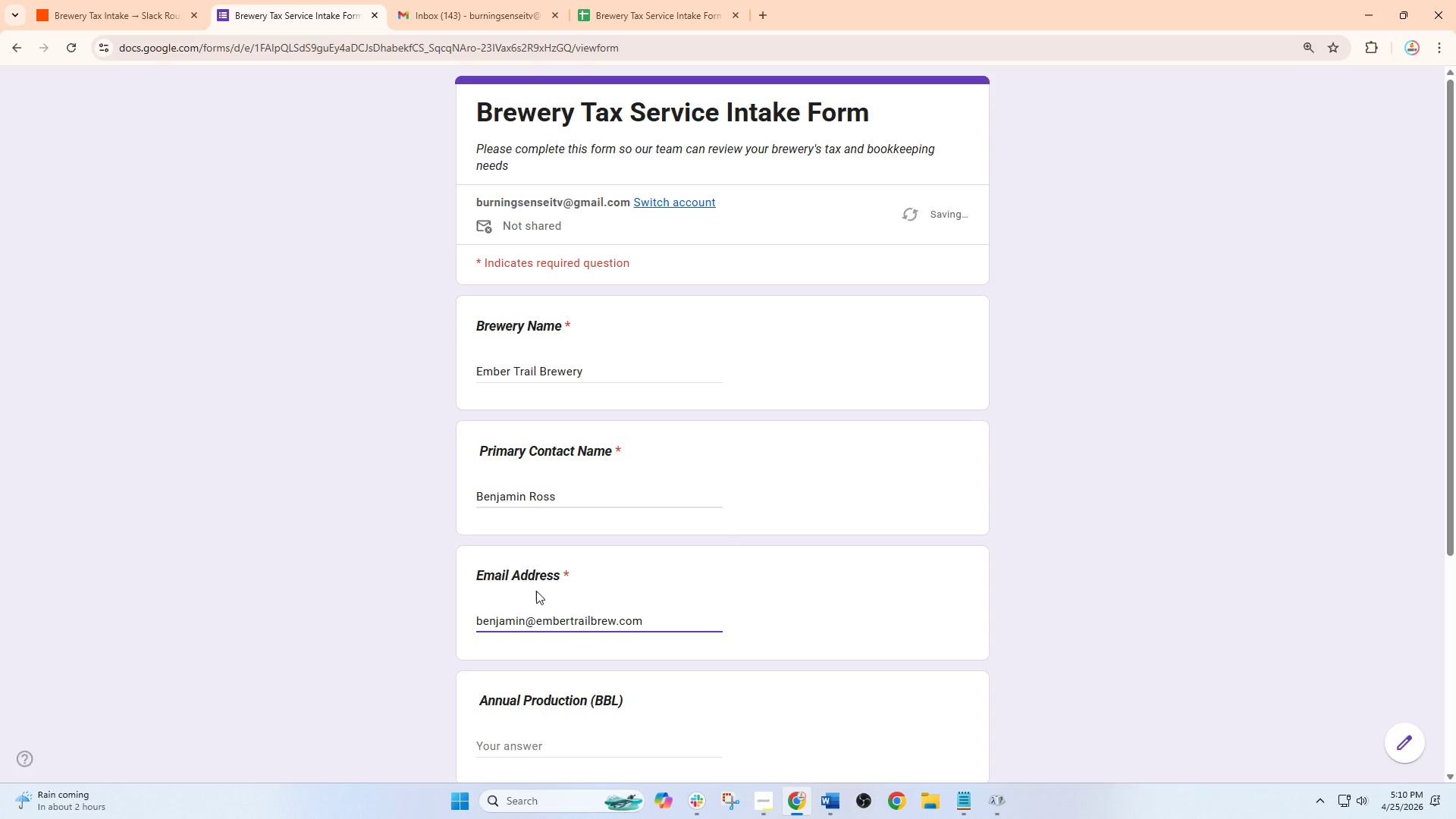 
scroll: coordinate [536, 678], scroll_direction: down, amount: 2.0
 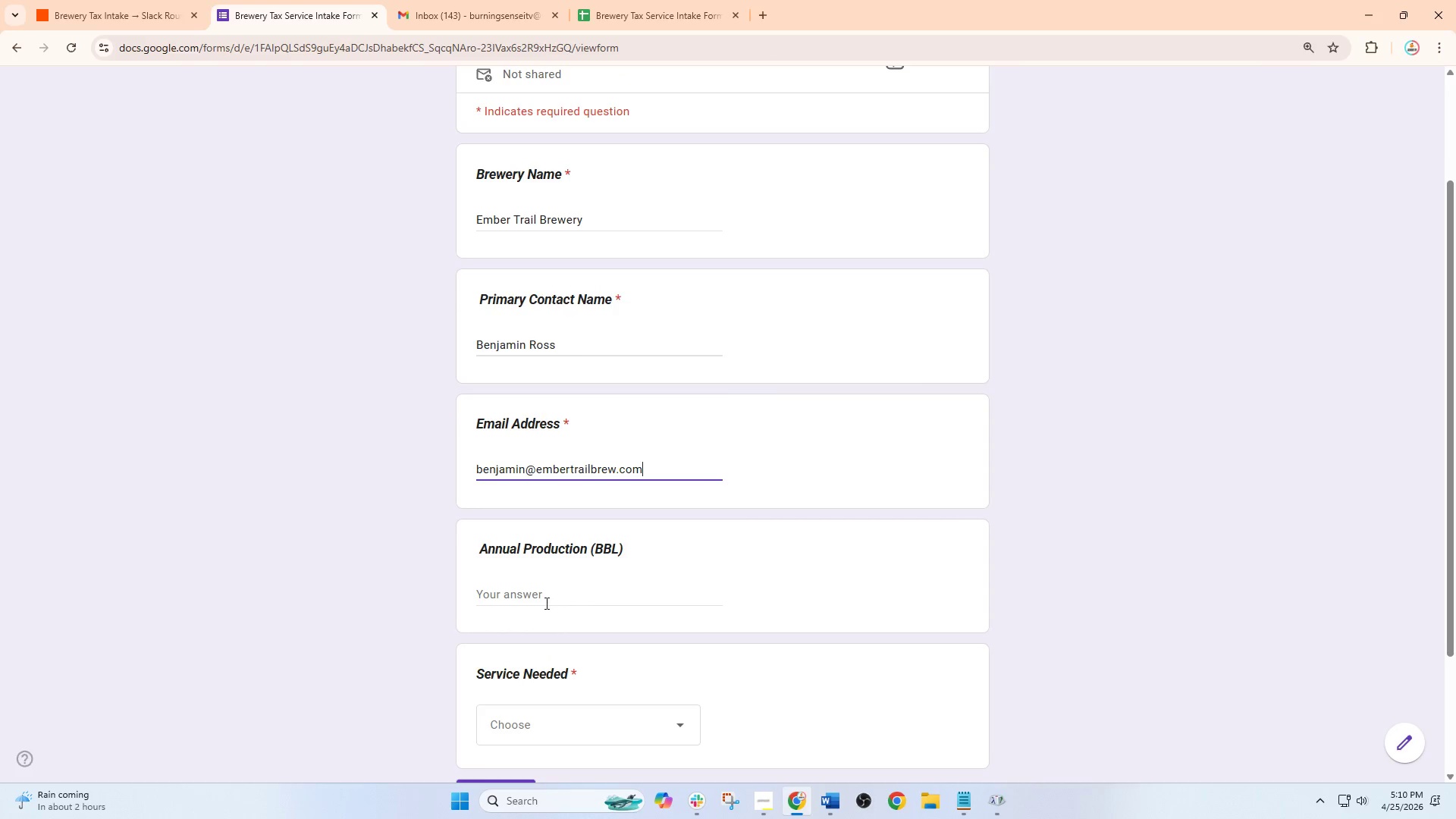 
left_click([545, 598])
 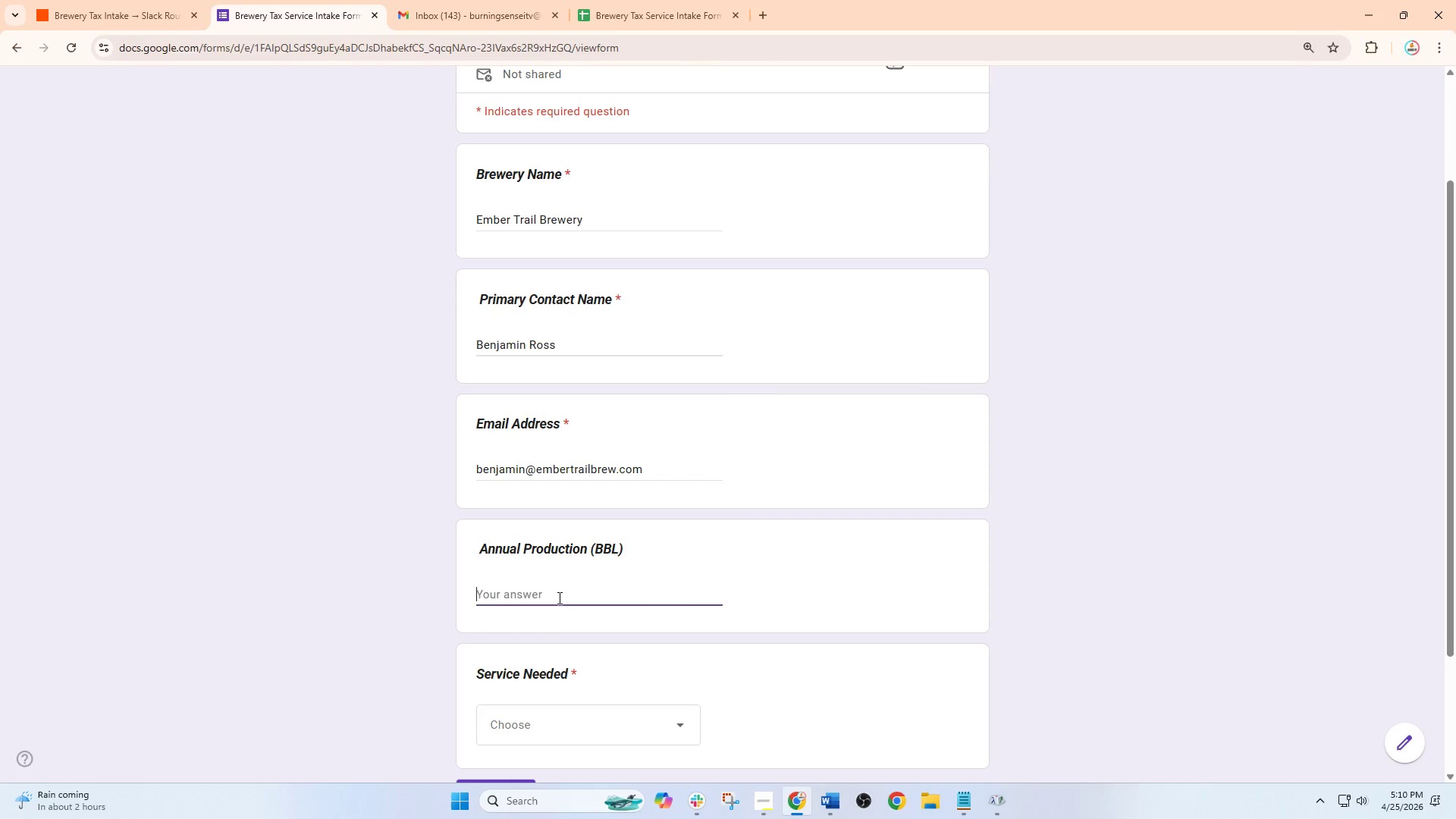 
type(30,700)
 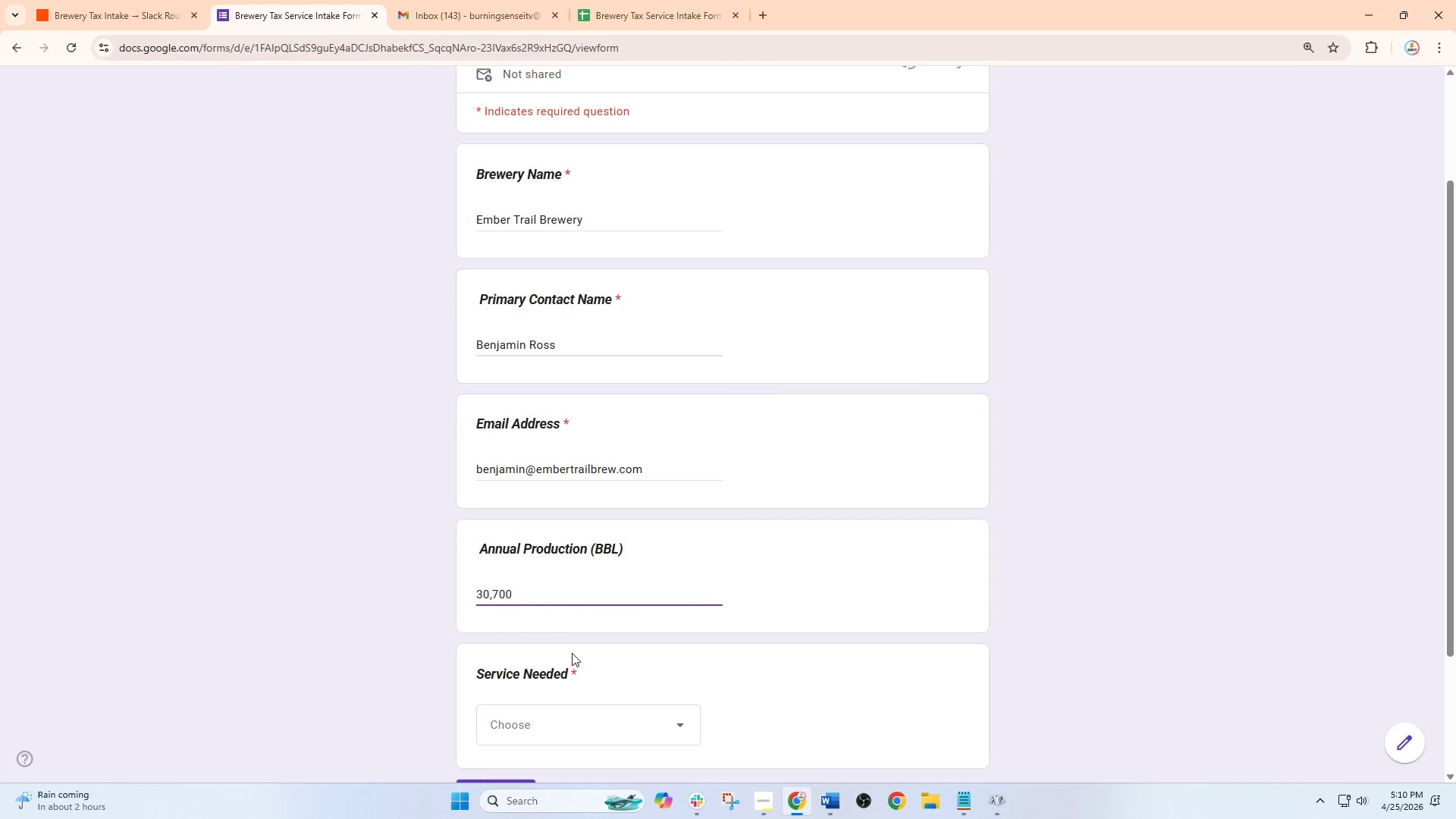 
left_click([576, 733])
 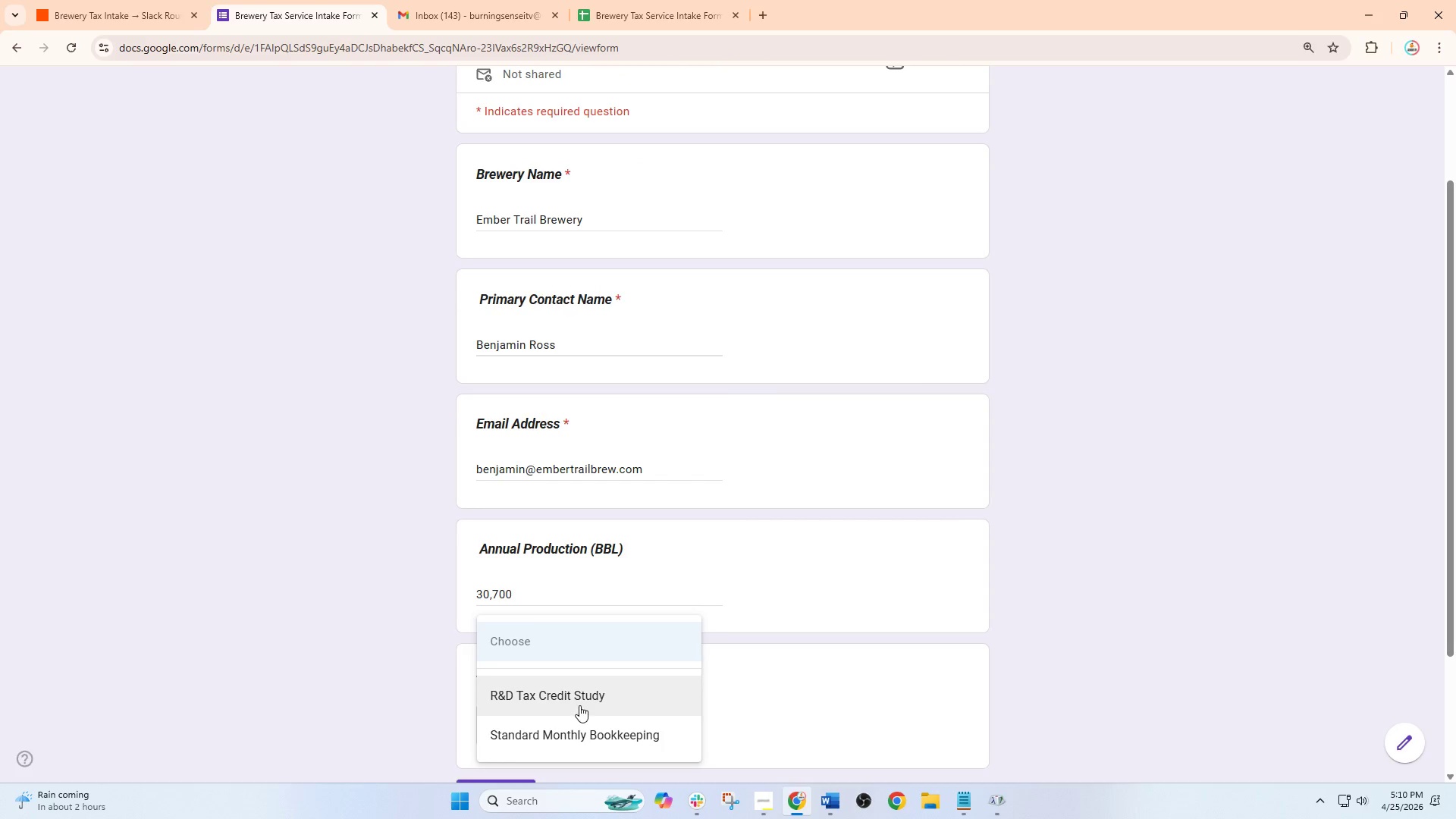 
left_click([586, 695])
 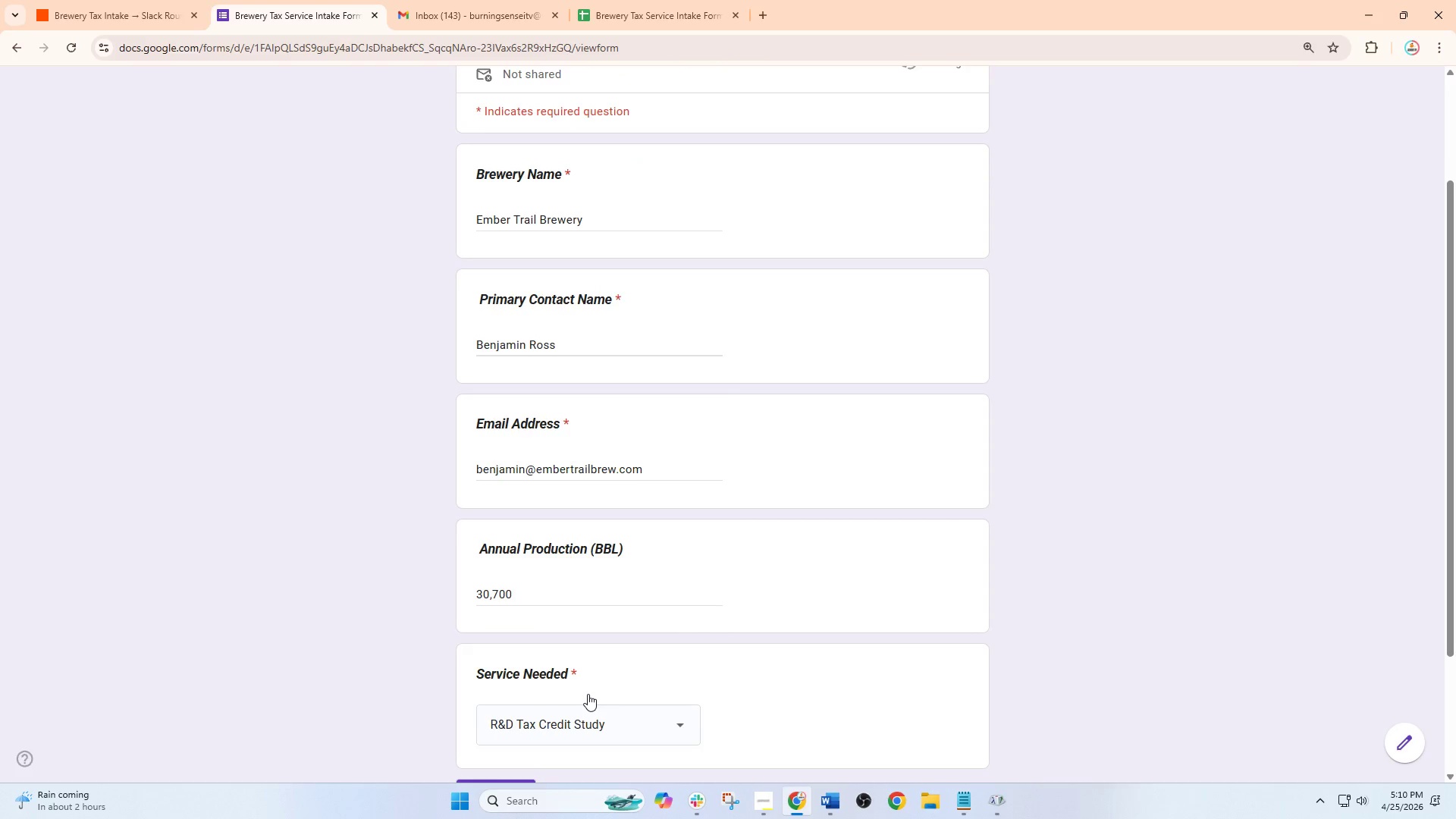 
left_click([513, 627])
 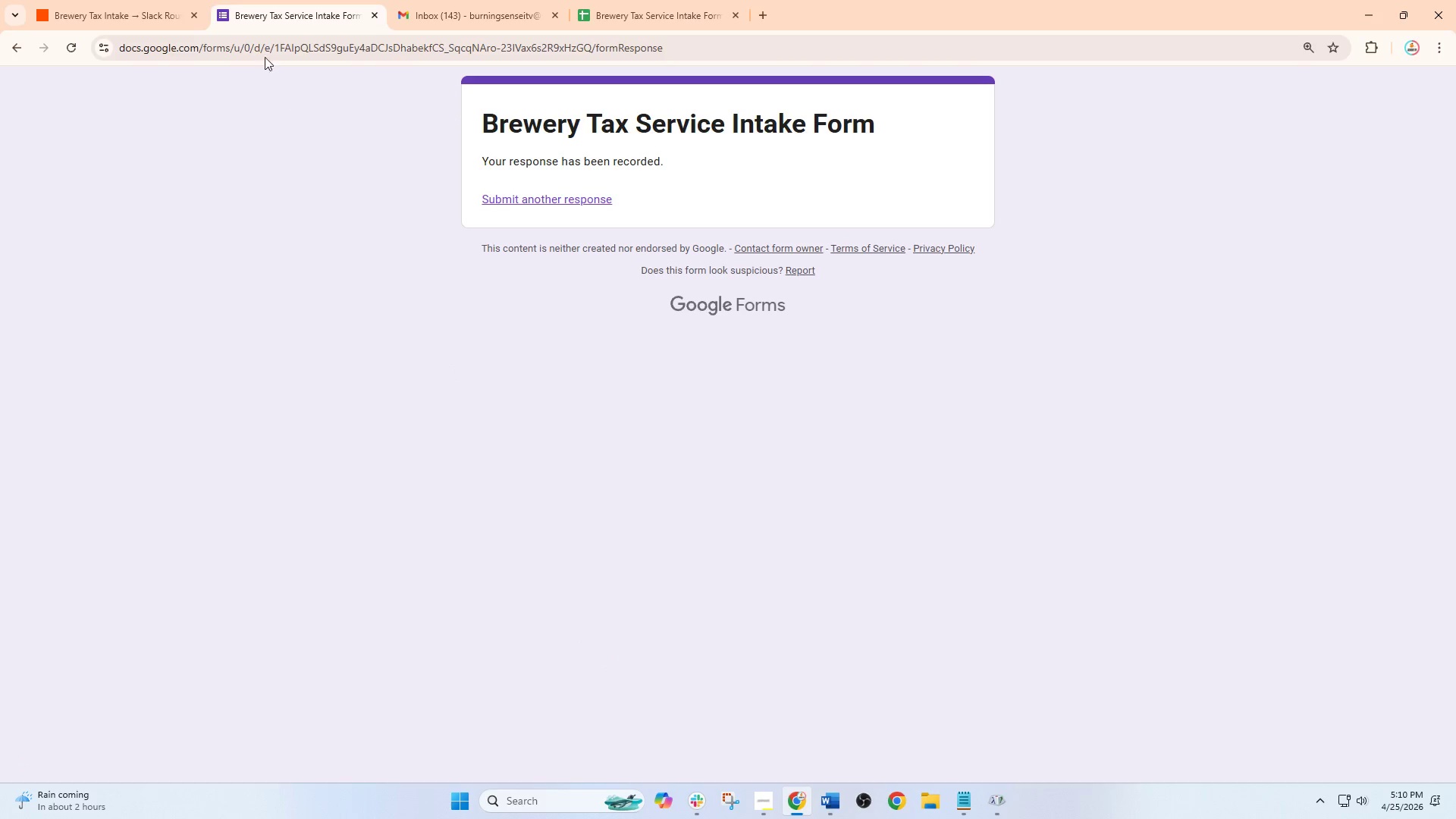 
scroll: coordinate [588, 694], scroll_direction: down, amount: 3.0
 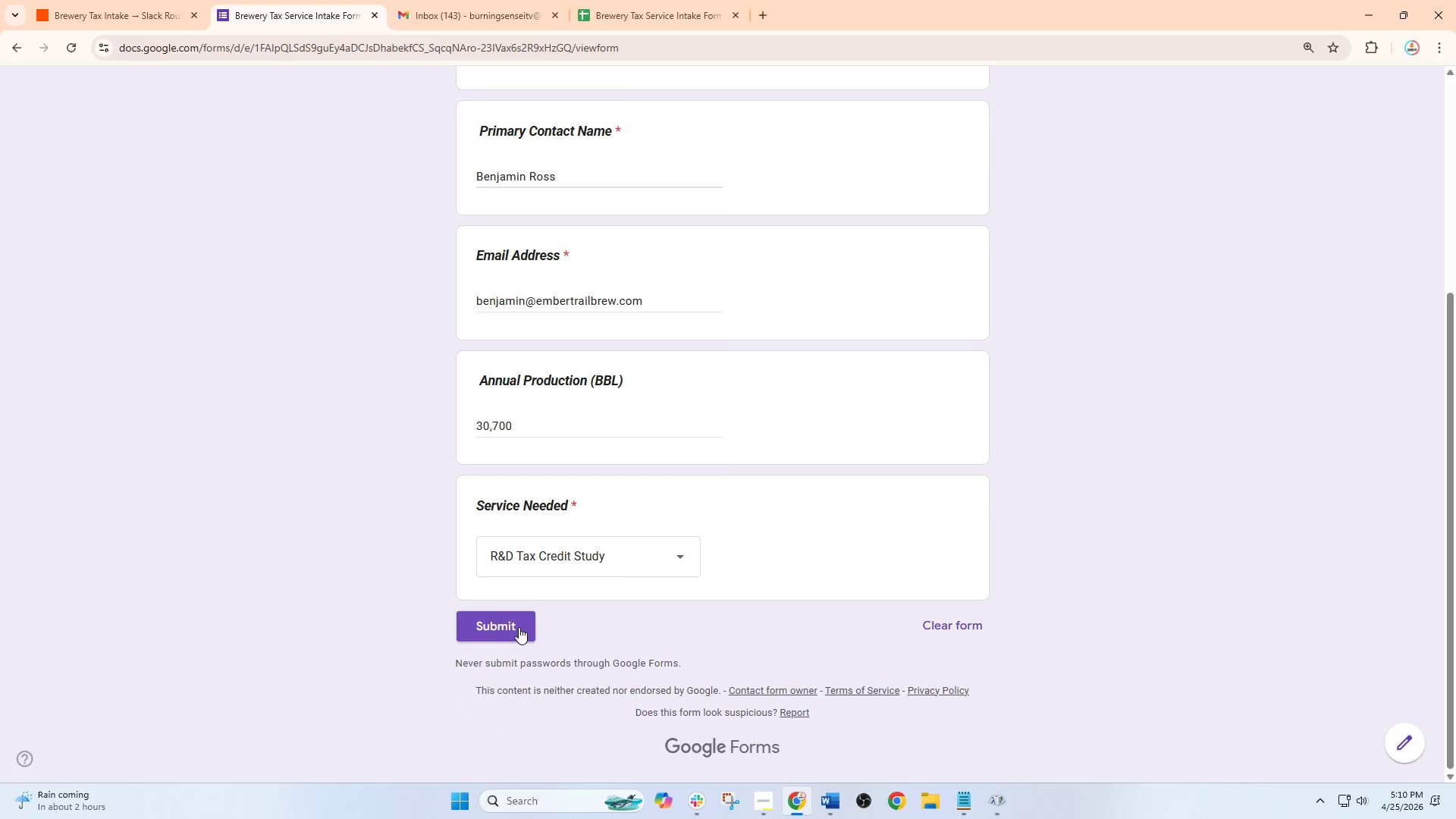 
left_click([169, 0])
 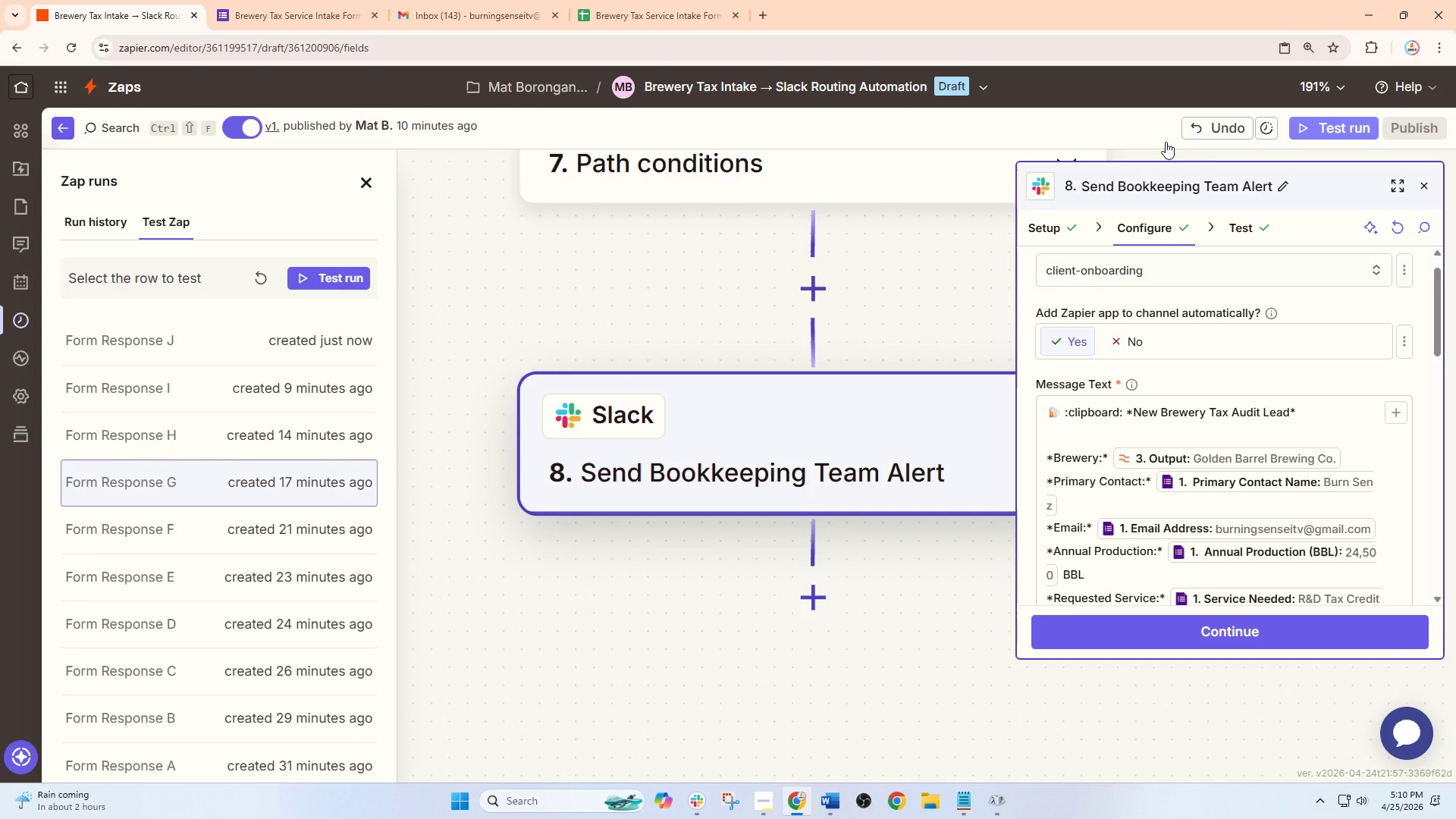 
left_click([253, 271])
 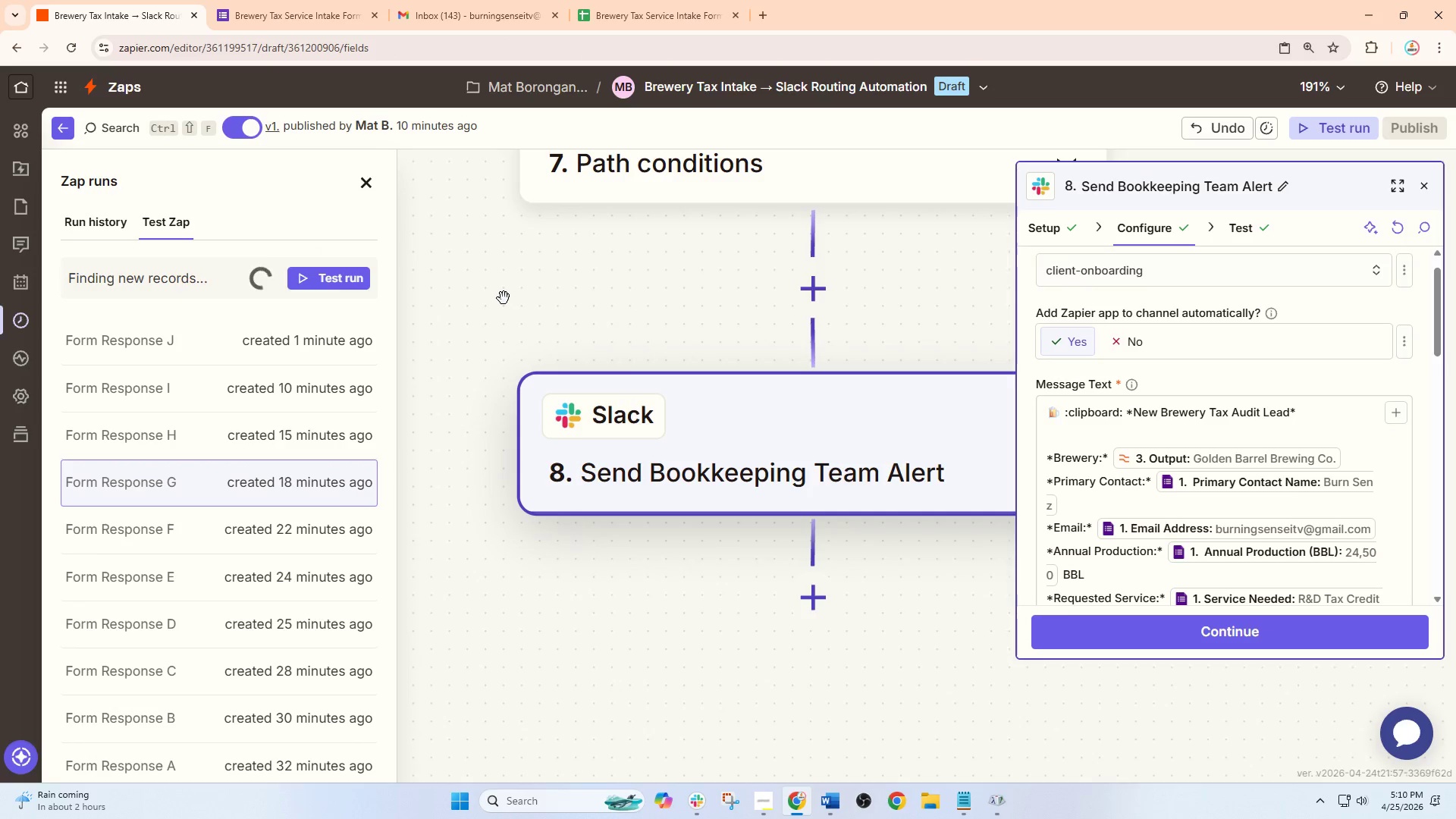 
wait(5.31)
 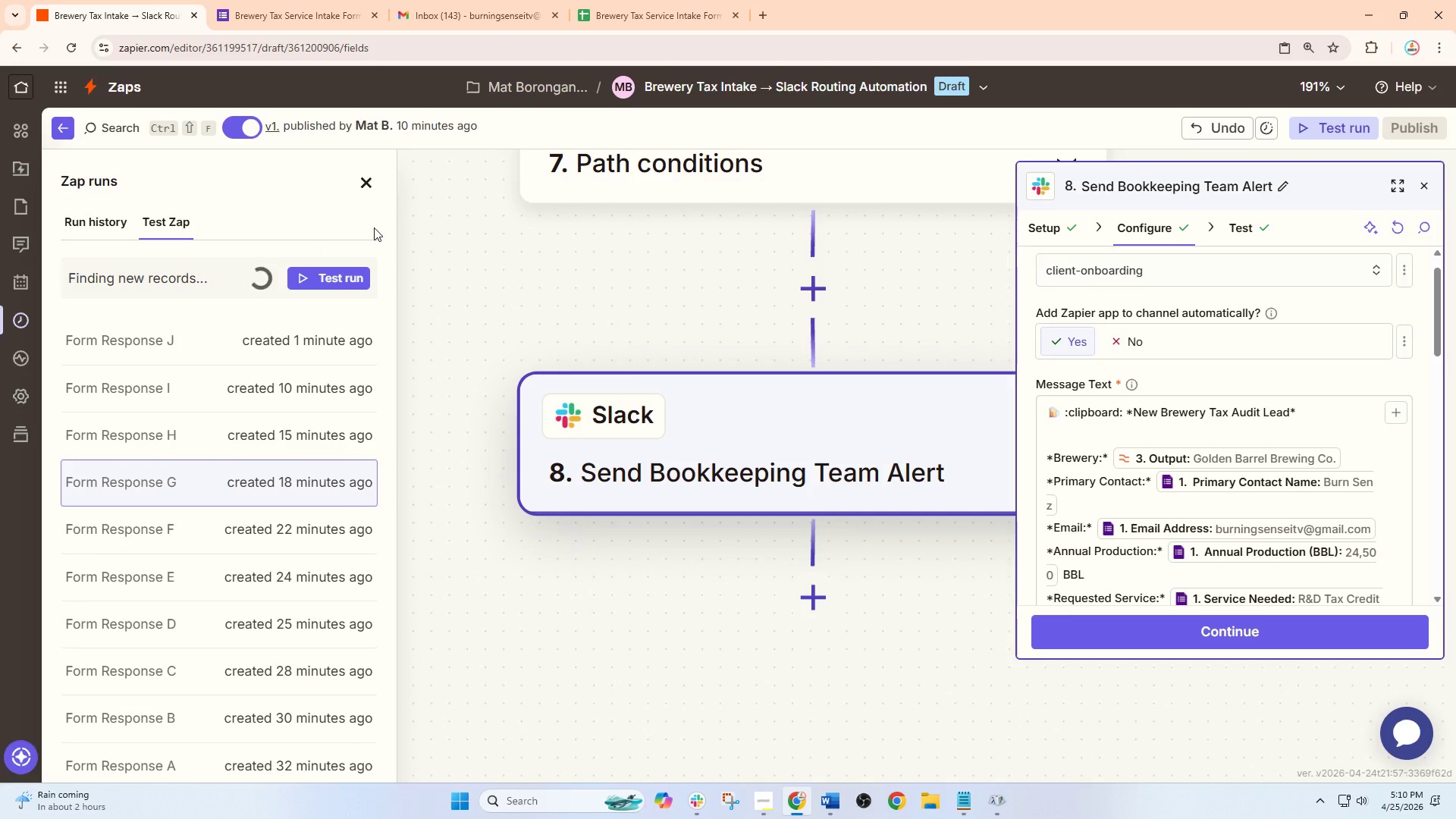 
left_click([306, 0])
 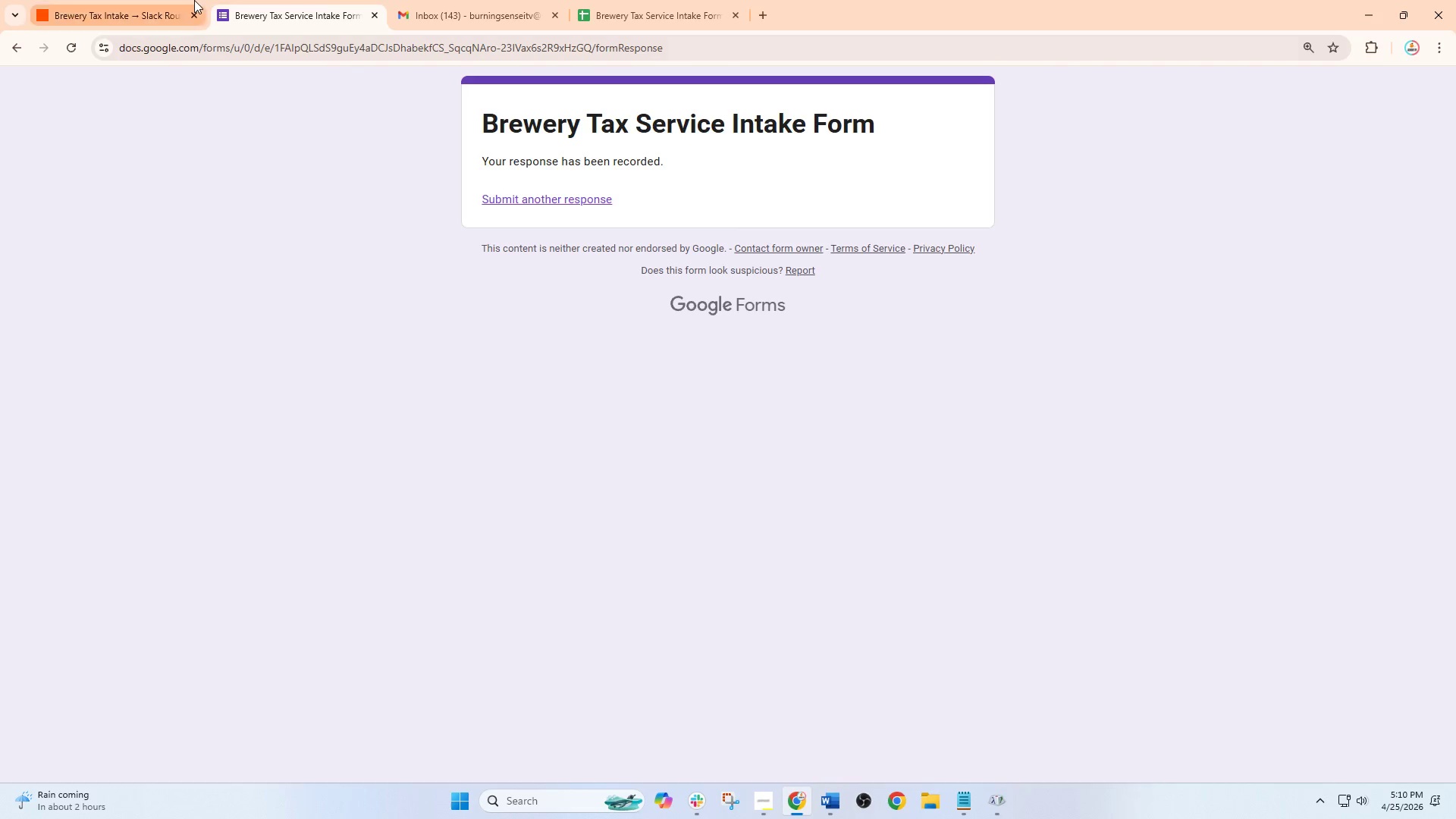 
left_click([535, 199])
 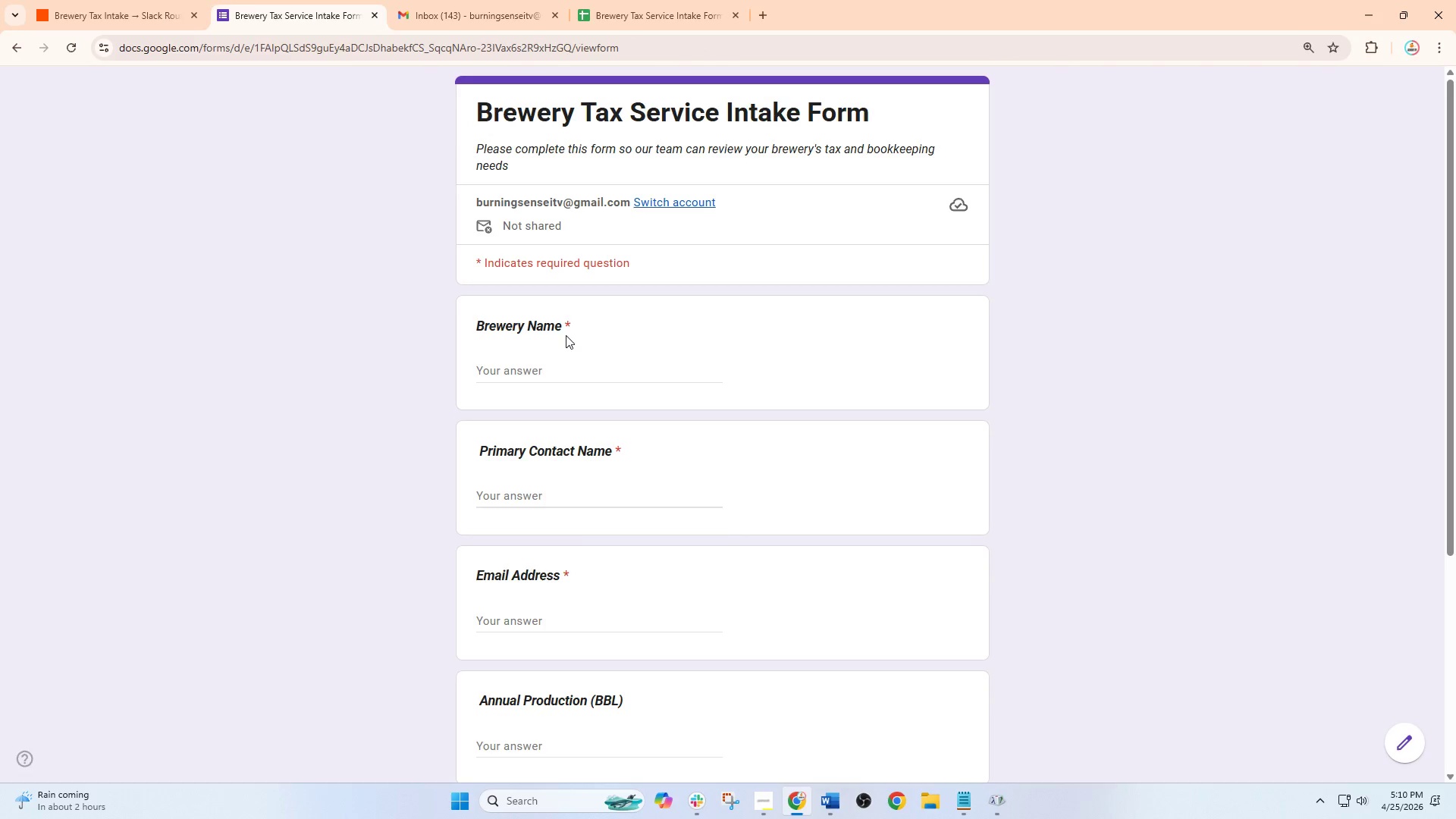 
scroll: coordinate [597, 368], scroll_direction: down, amount: 1.0
 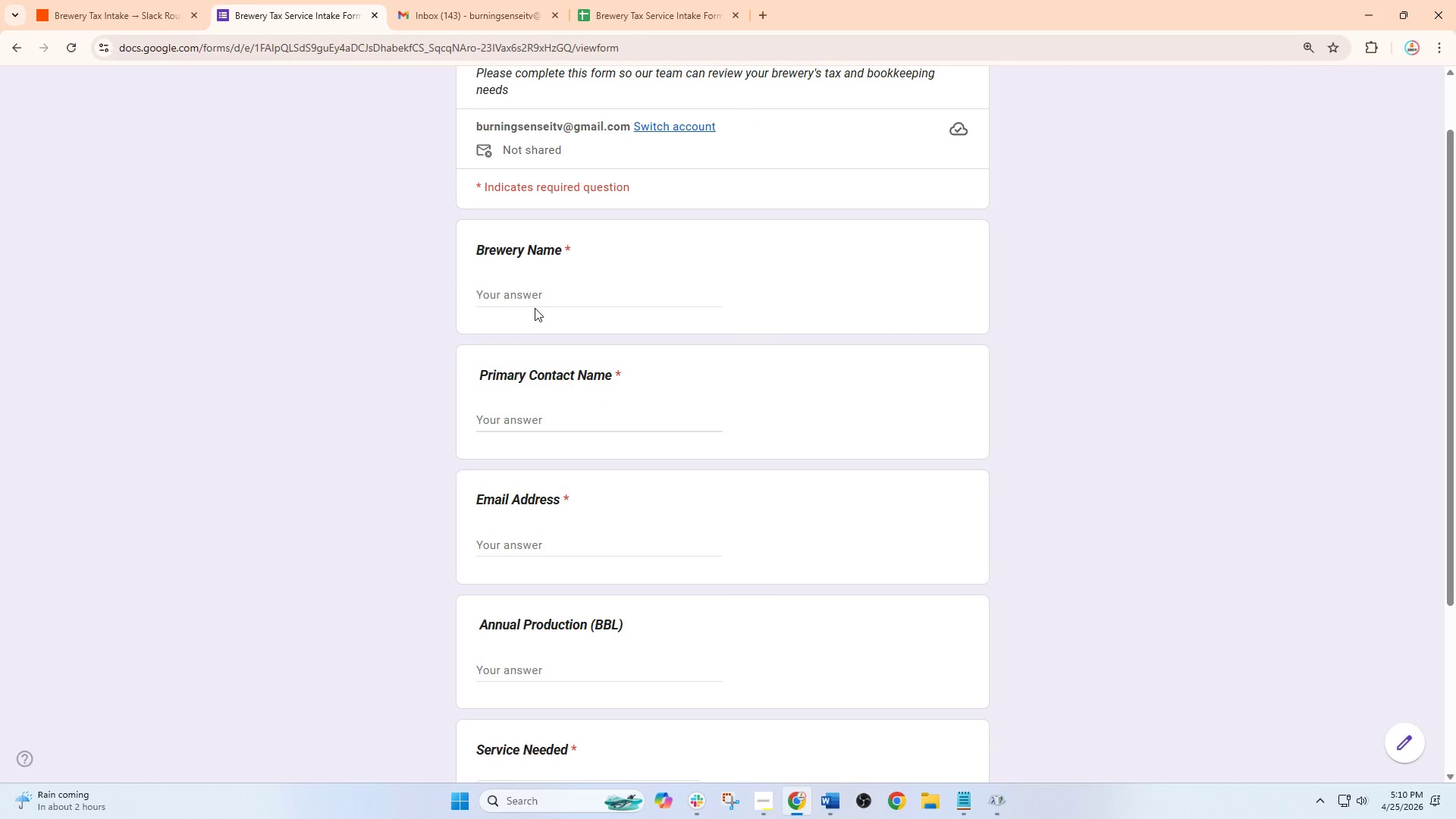 
left_click([538, 301])
 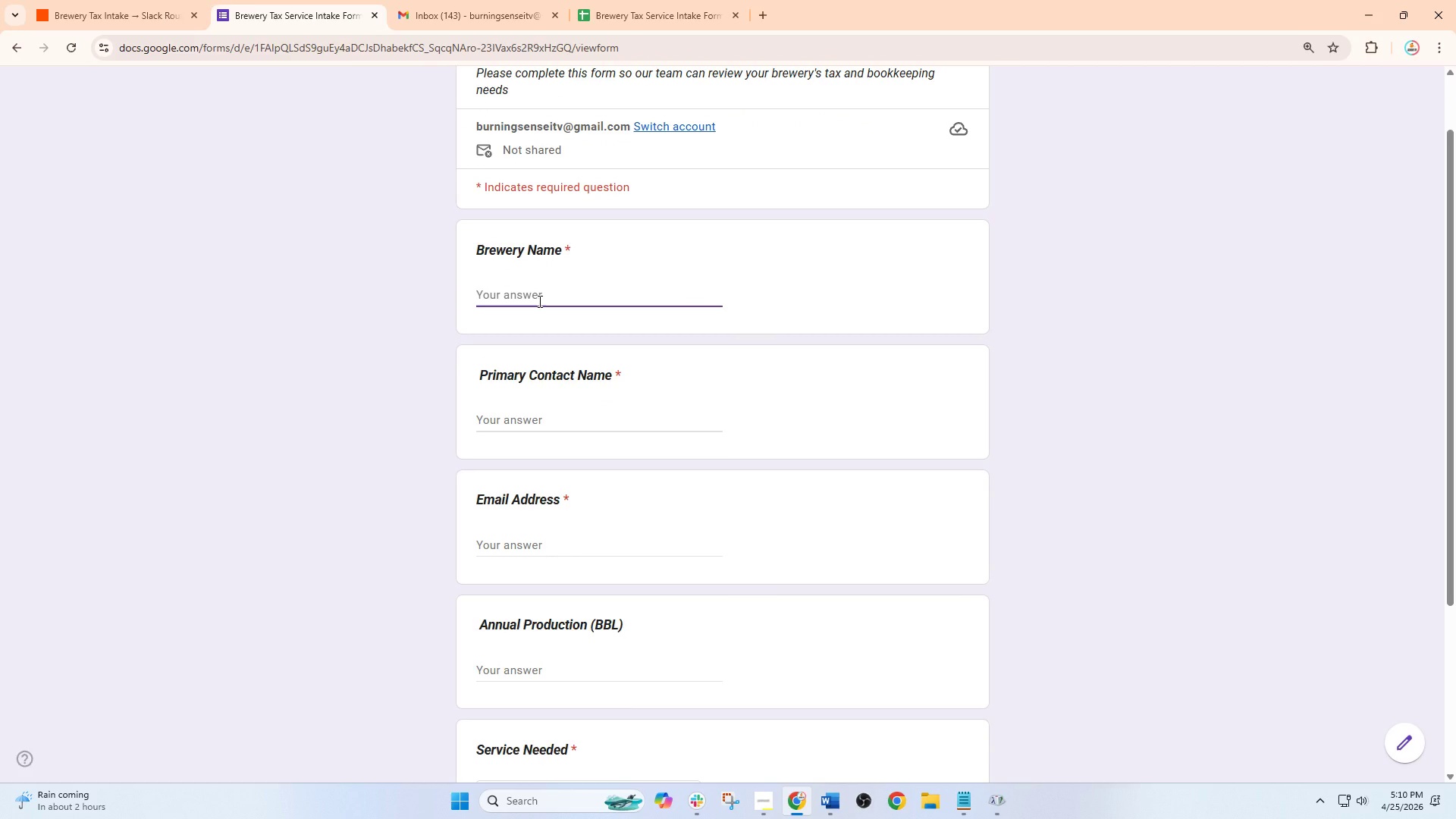 
type(Green Hill Brewing)
 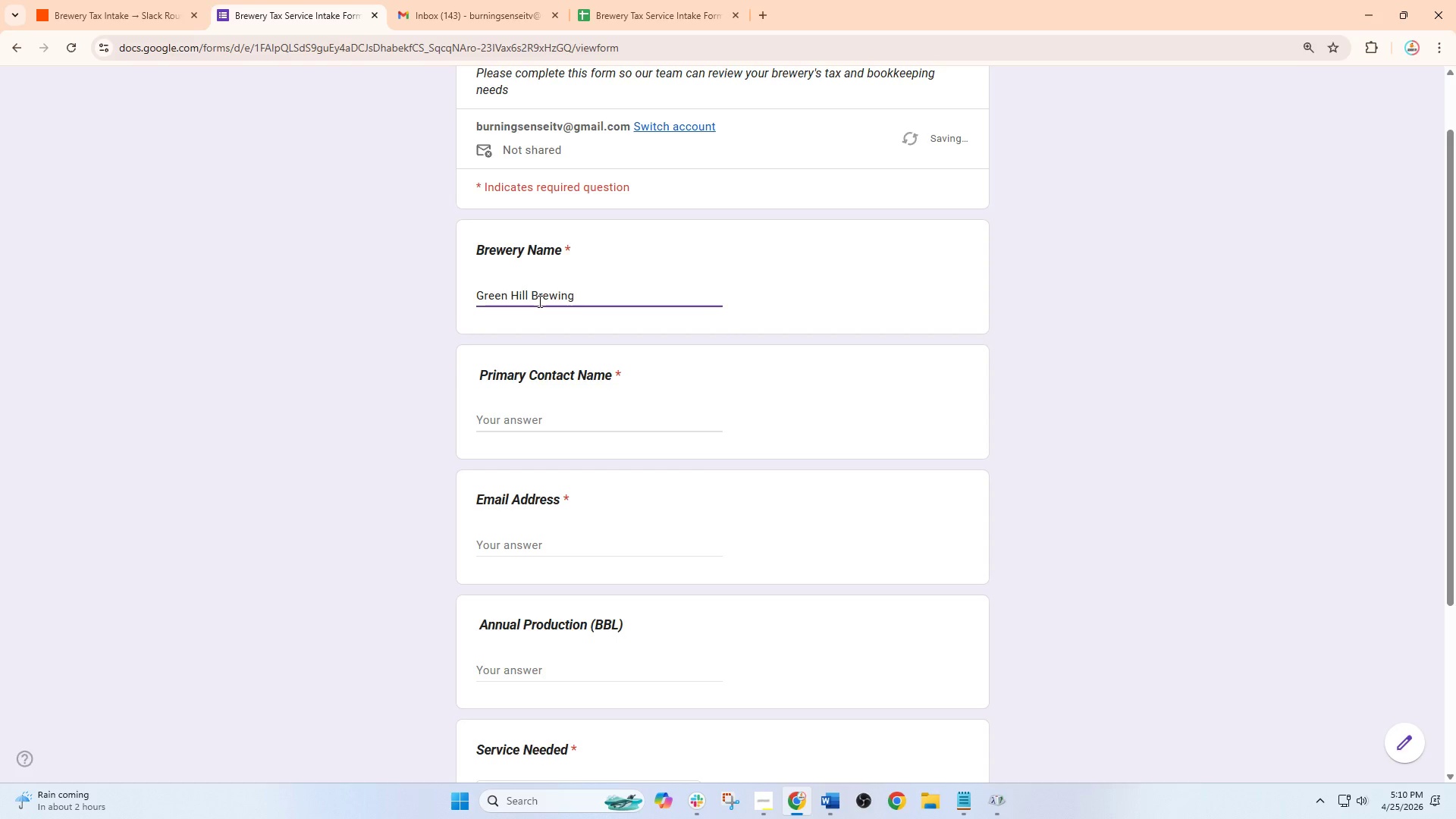 
left_click([547, 413])
 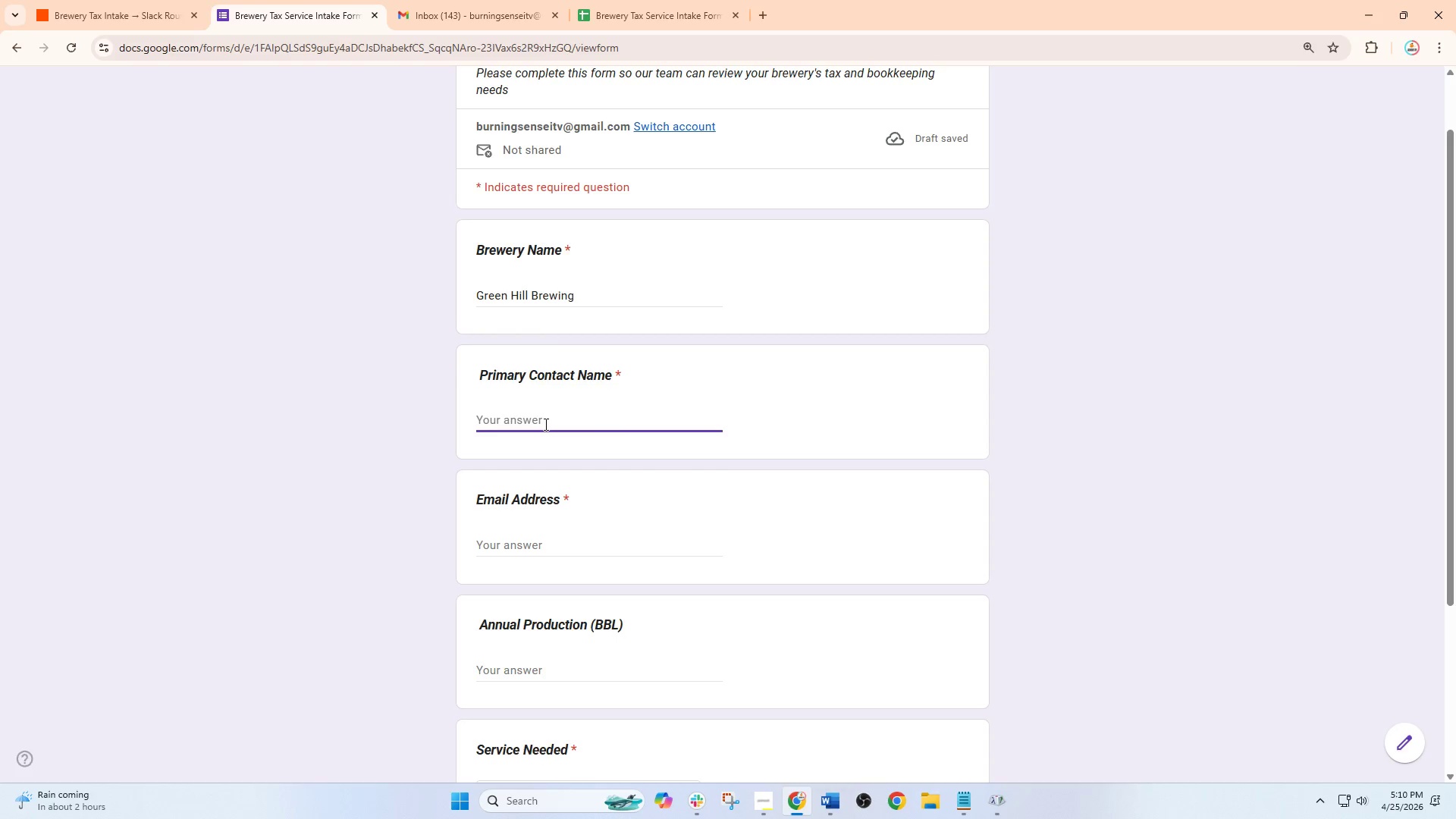 
type(Grace Tr)
key(Backspace)
type(urner)
 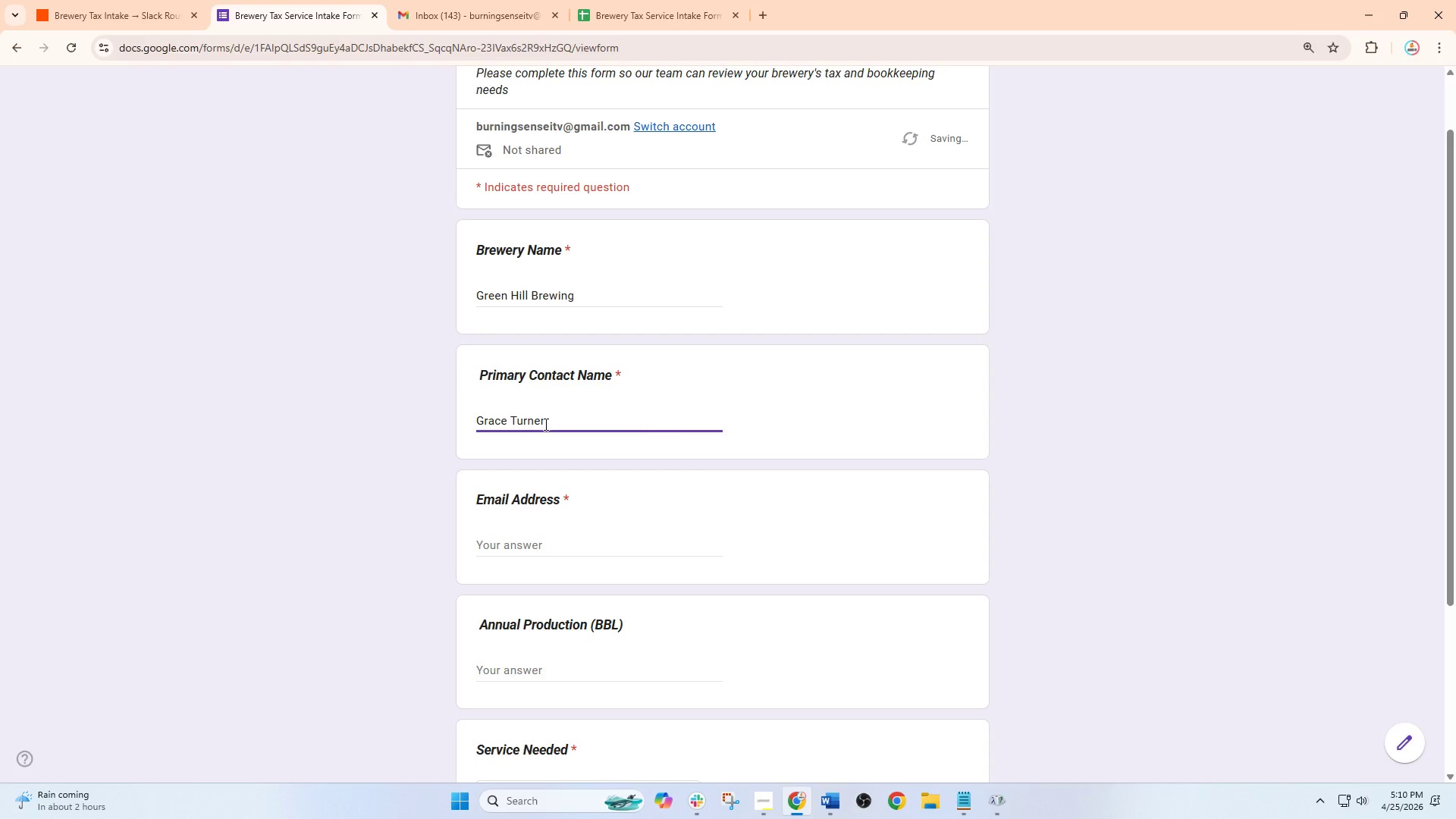 
left_click([557, 540])
 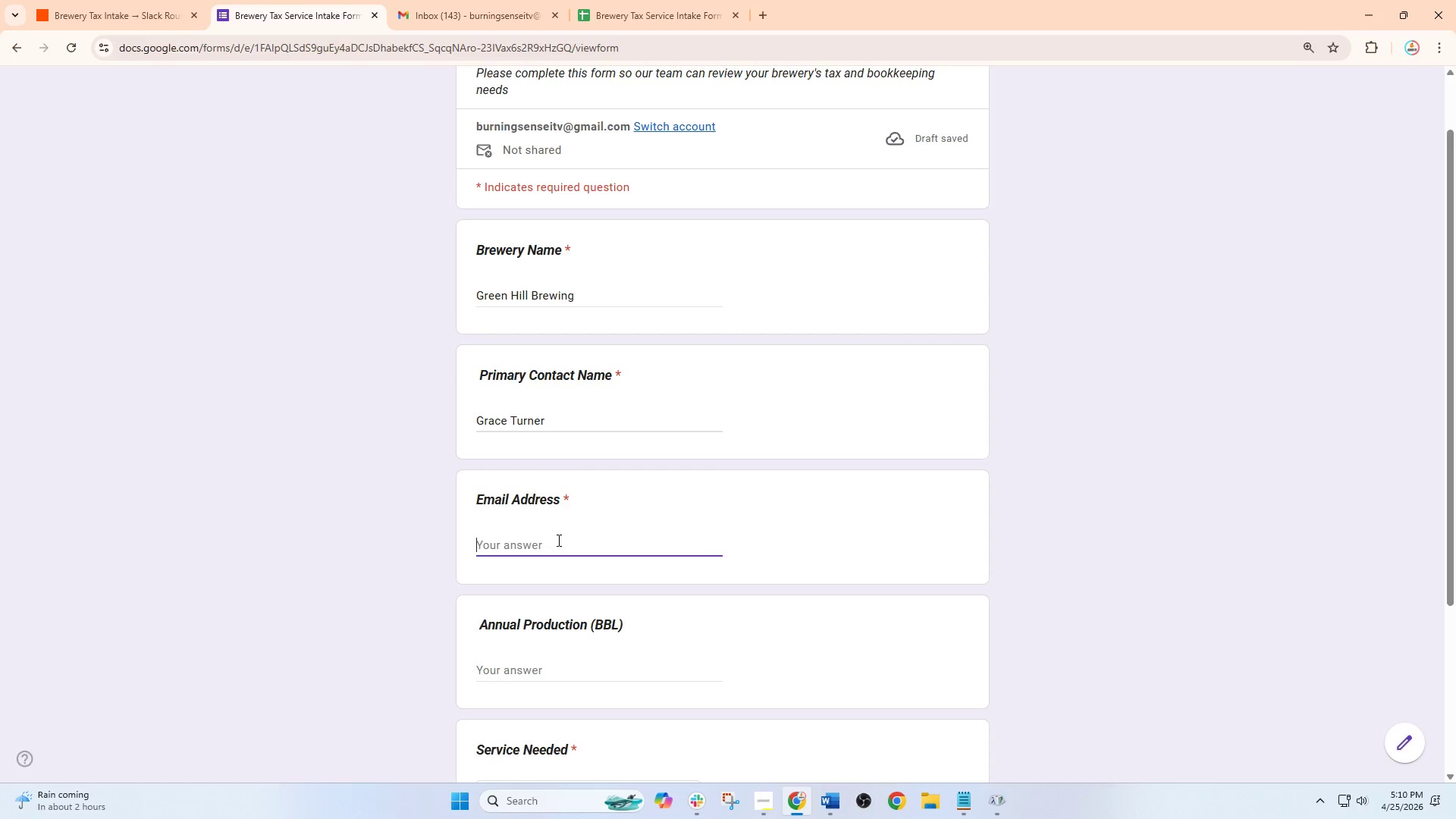 
type(grad)
key(Backspace)
type(ce@greenhillbrew.com)
 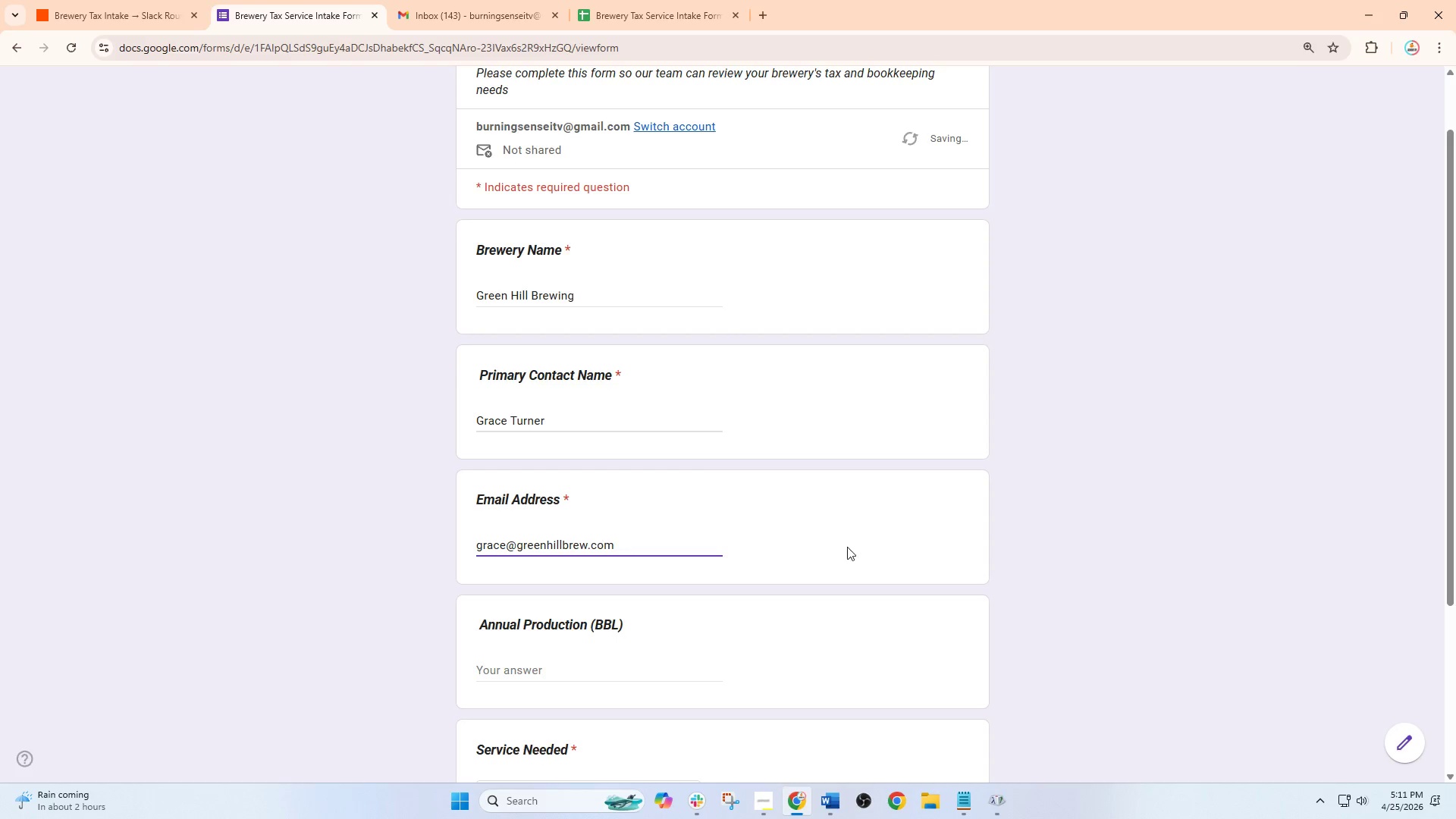 
scroll: coordinate [799, 712], scroll_direction: down, amount: 2.0
 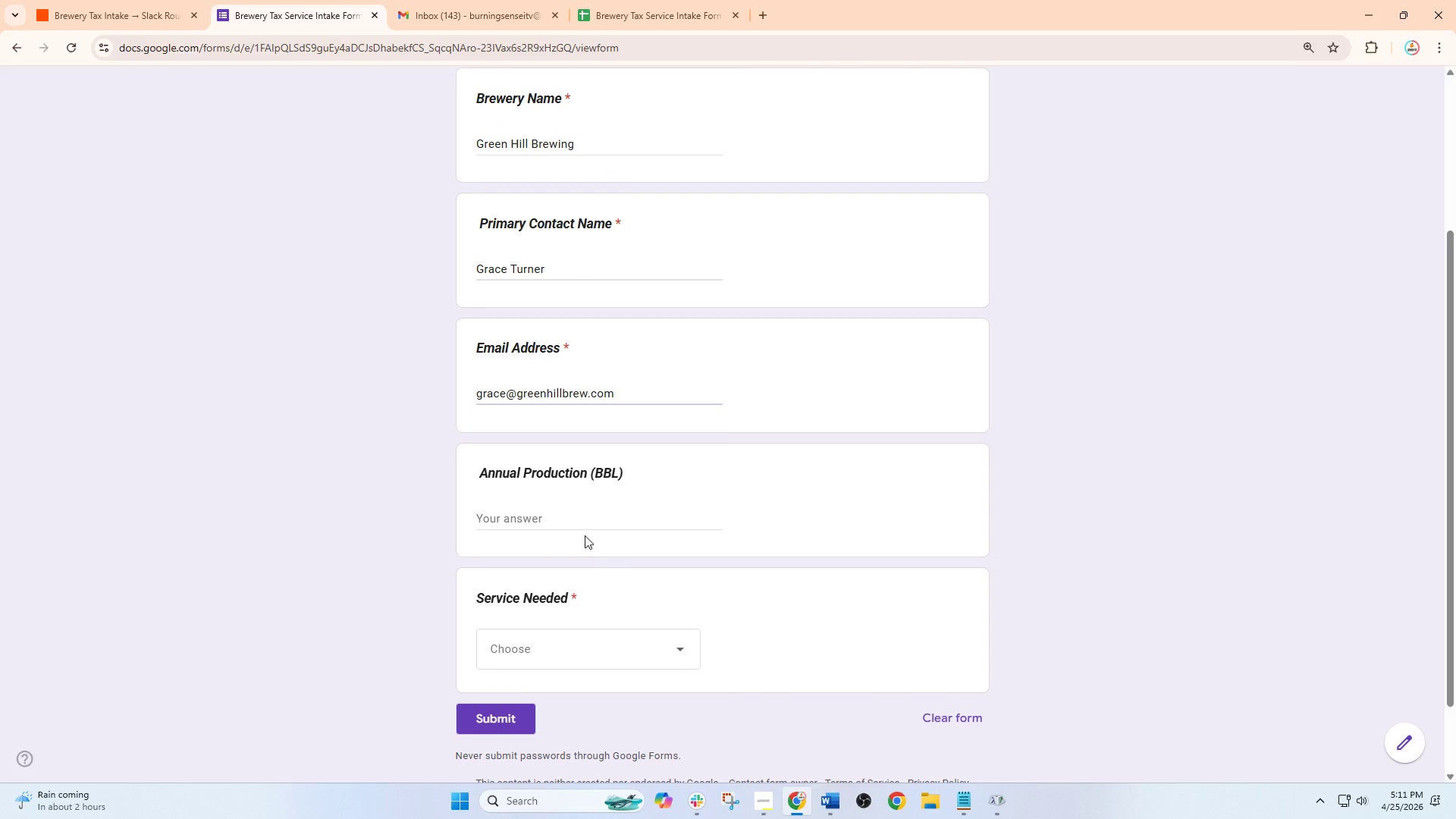 
double_click([580, 526])
 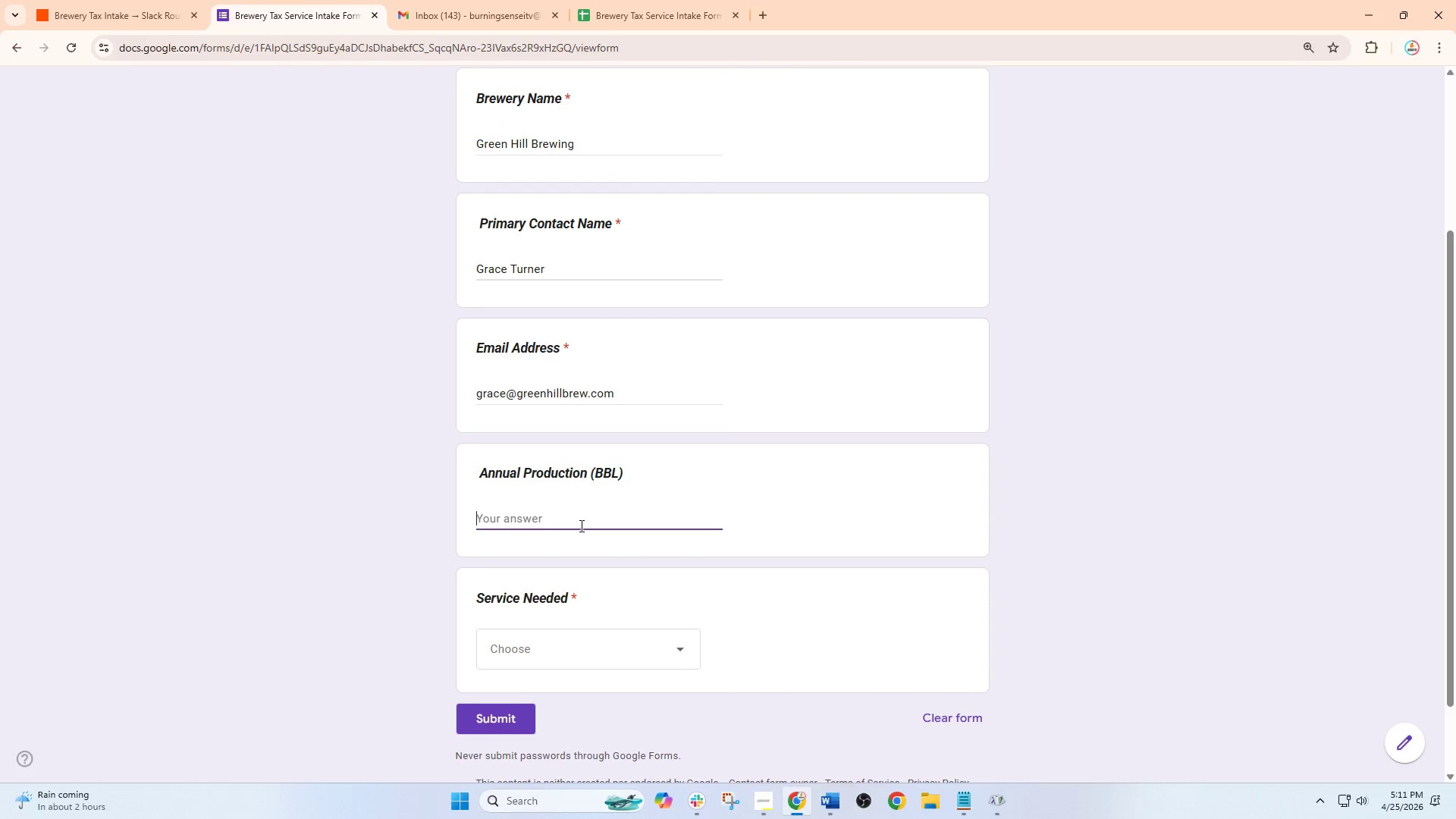 
type(19,500)
 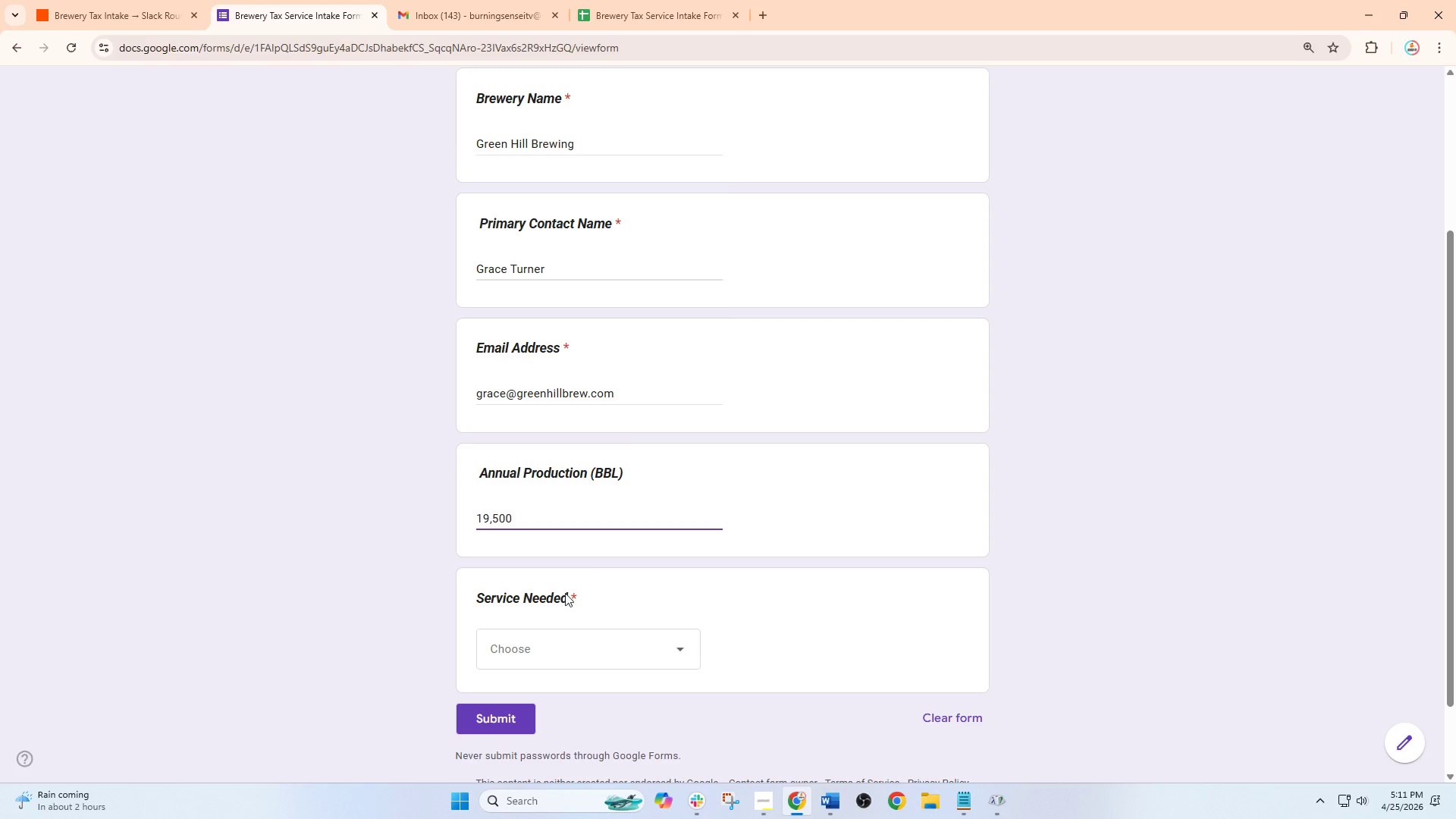 
left_click([546, 645])
 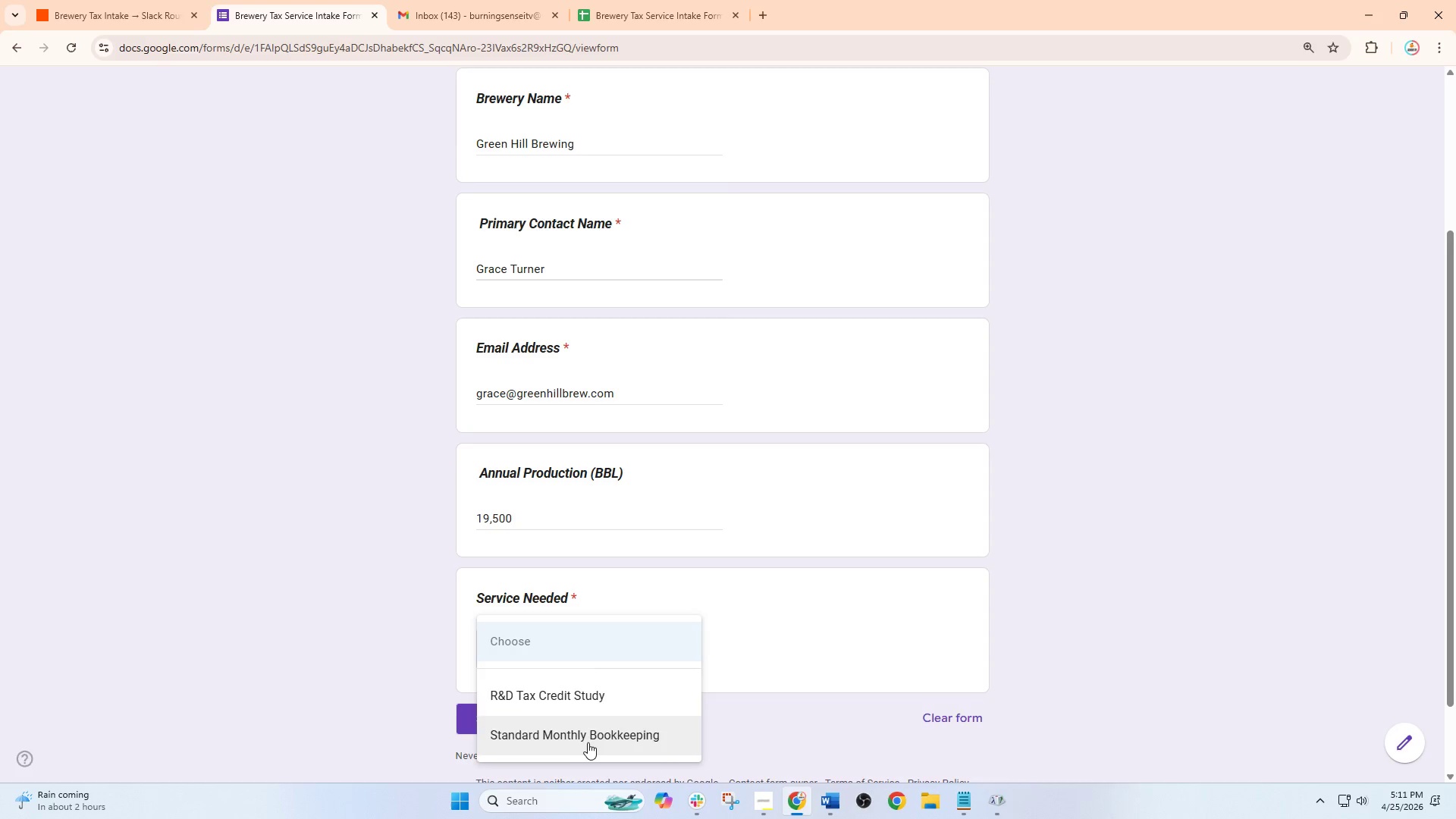 
left_click([588, 745])
 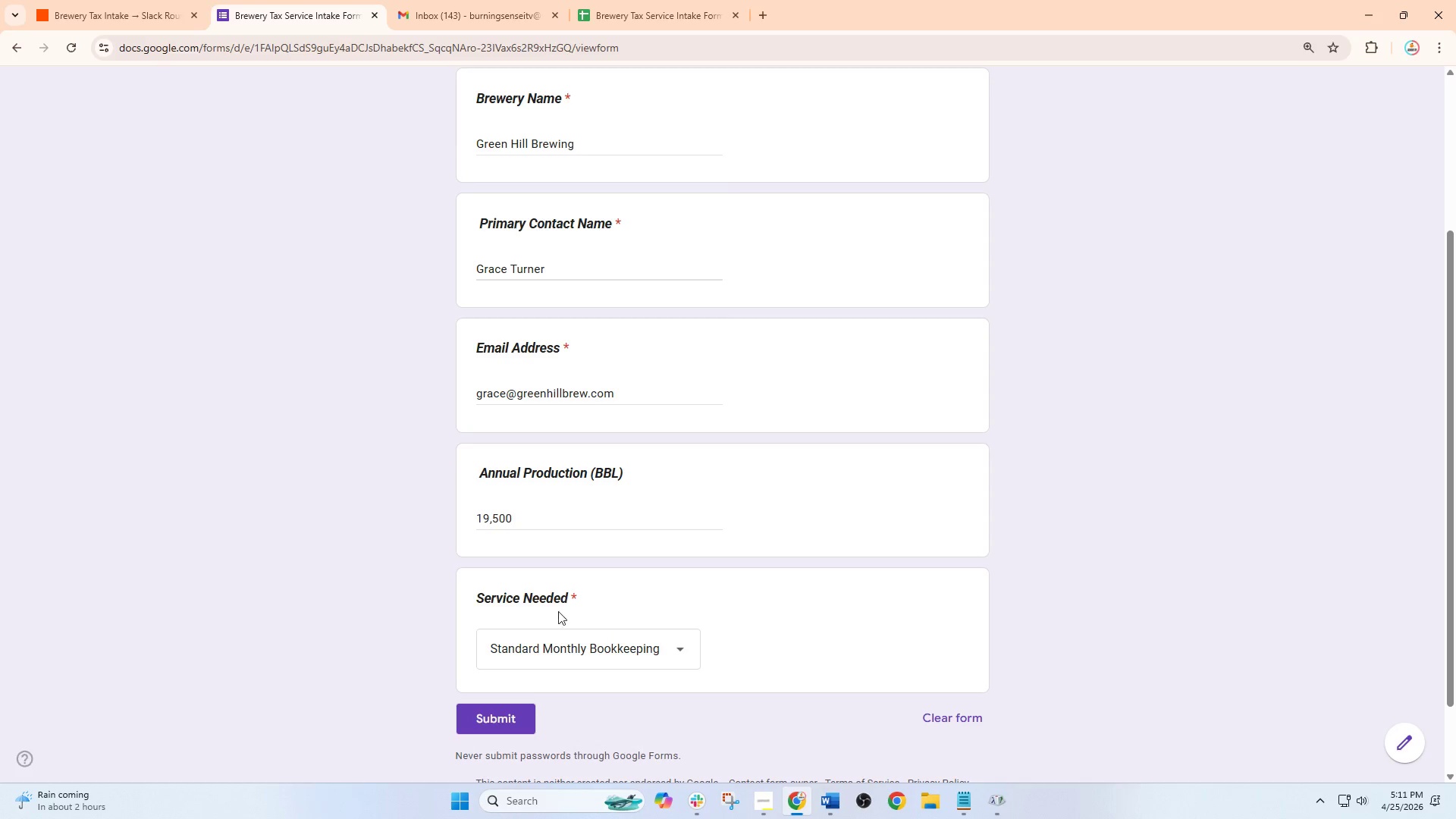 
left_click([512, 720])
 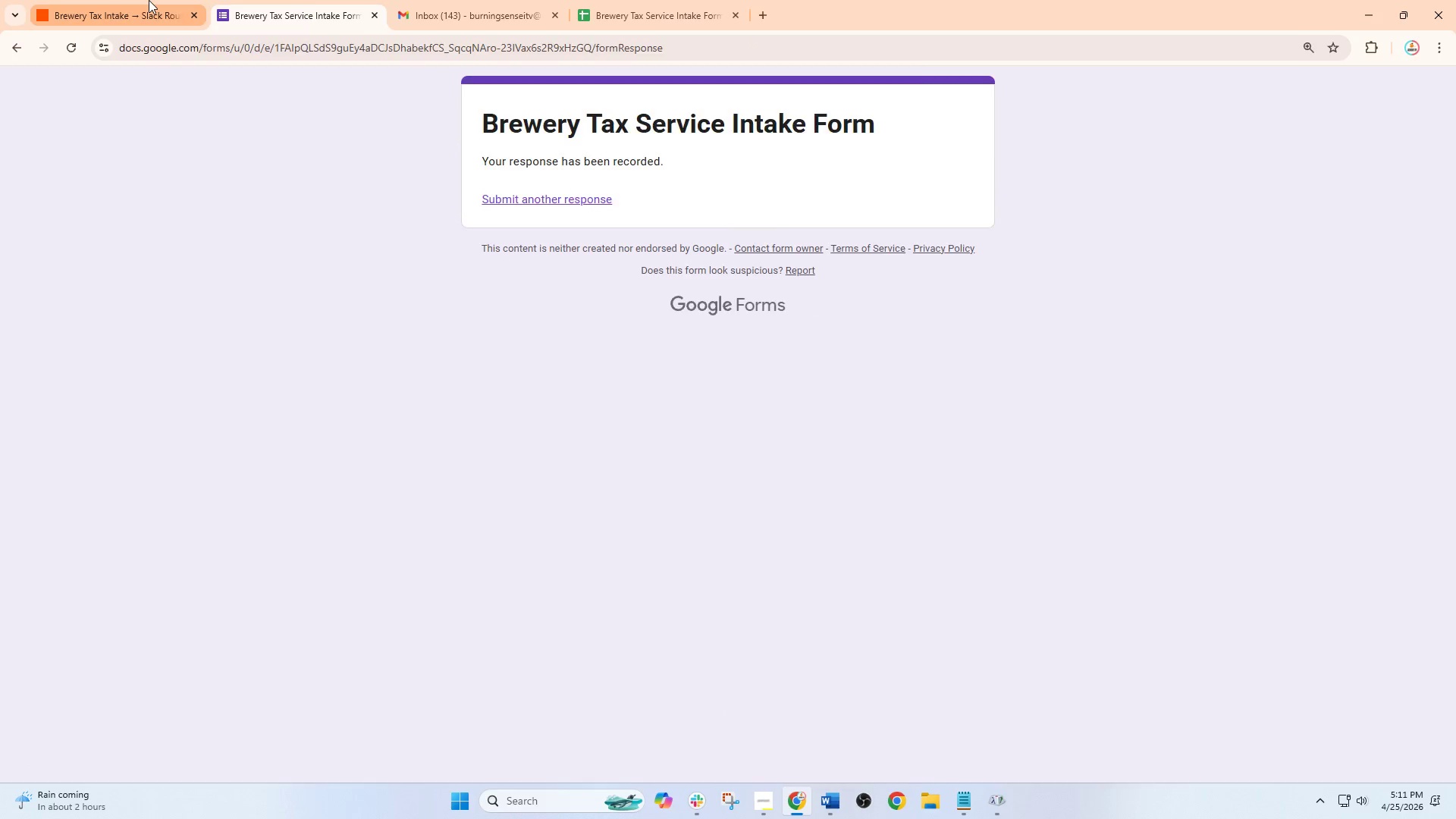 
left_click([262, 281])
 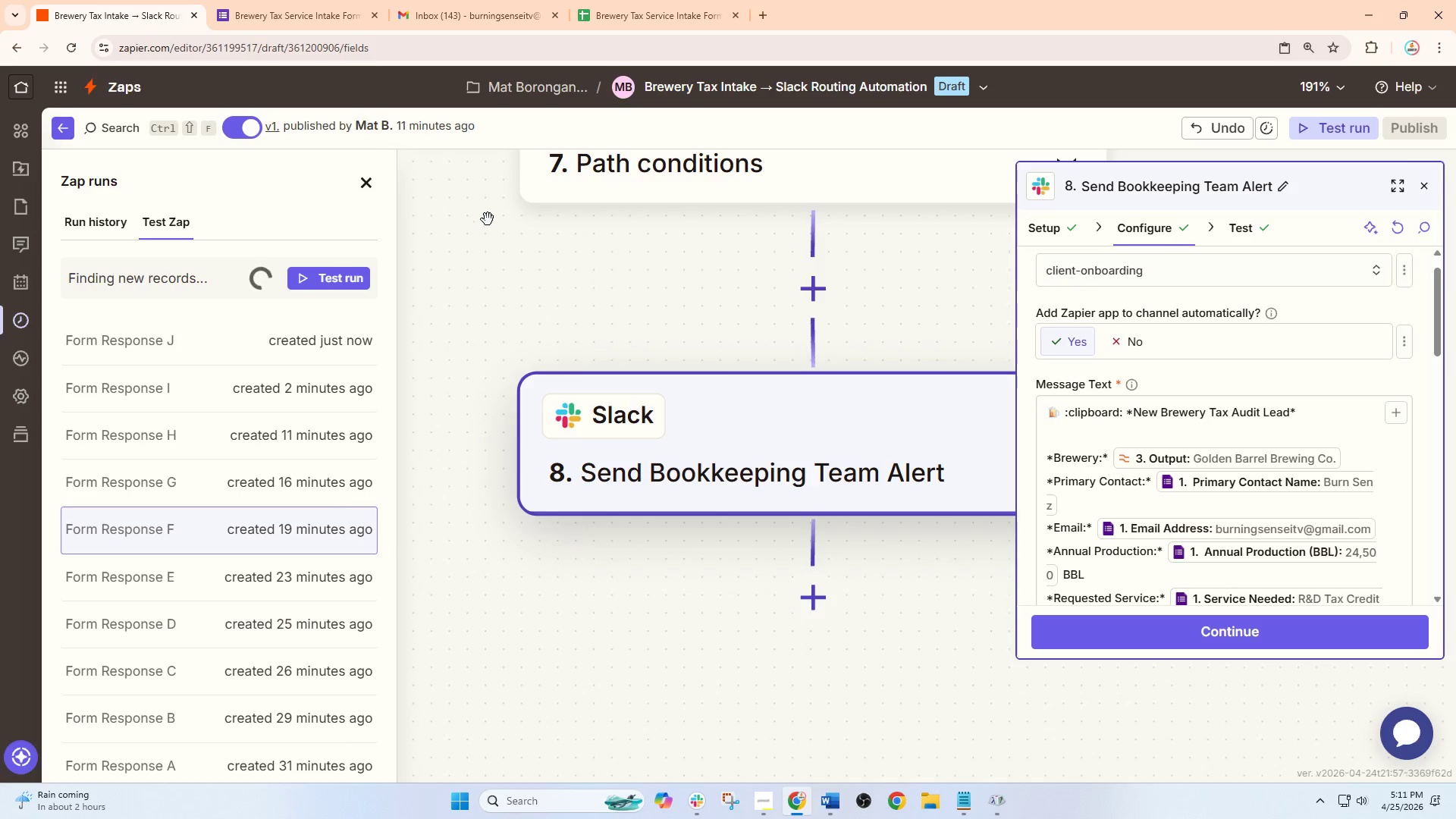 
left_click([627, 0])
 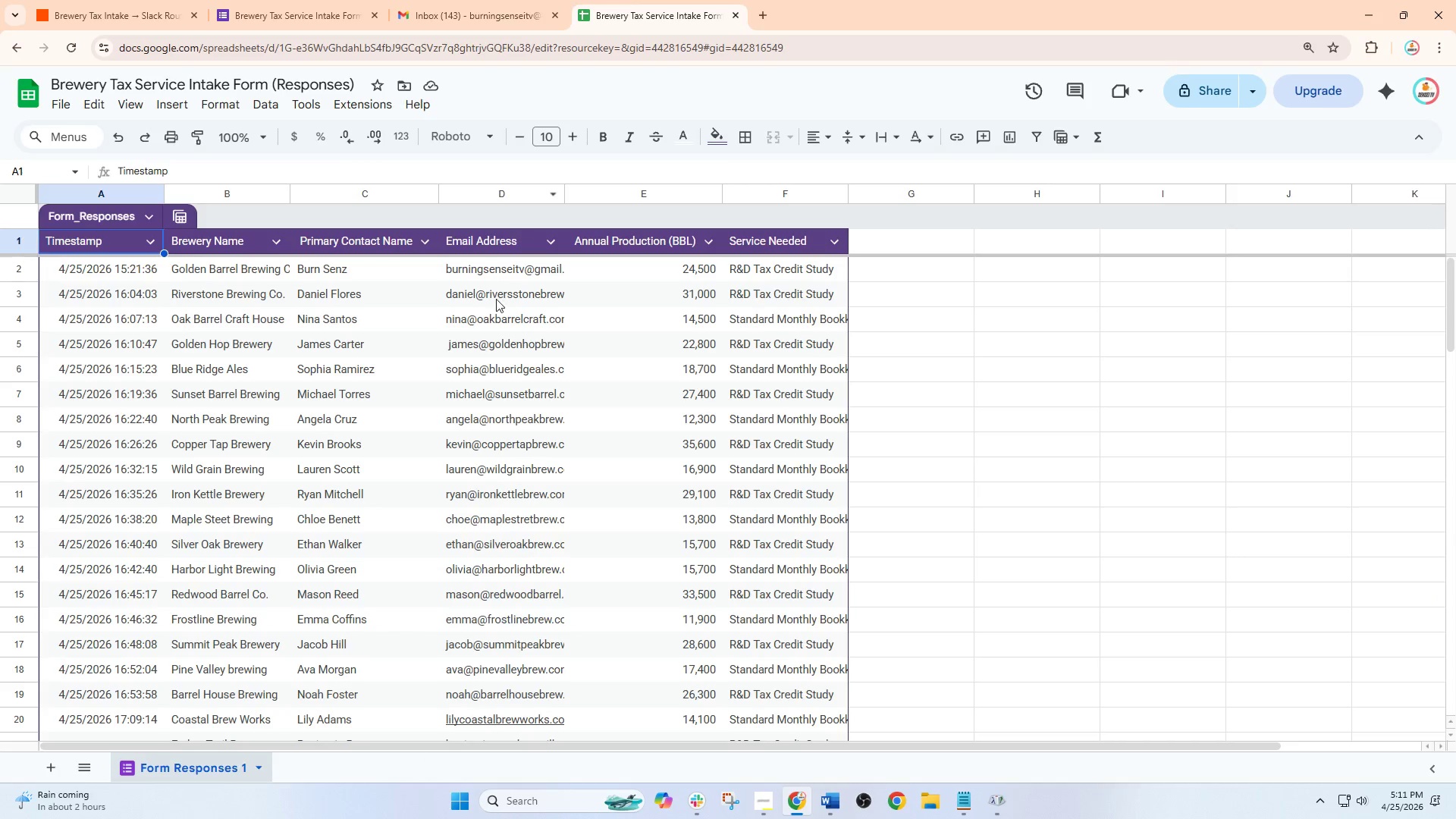 
scroll: coordinate [496, 303], scroll_direction: down, amount: 2.0
 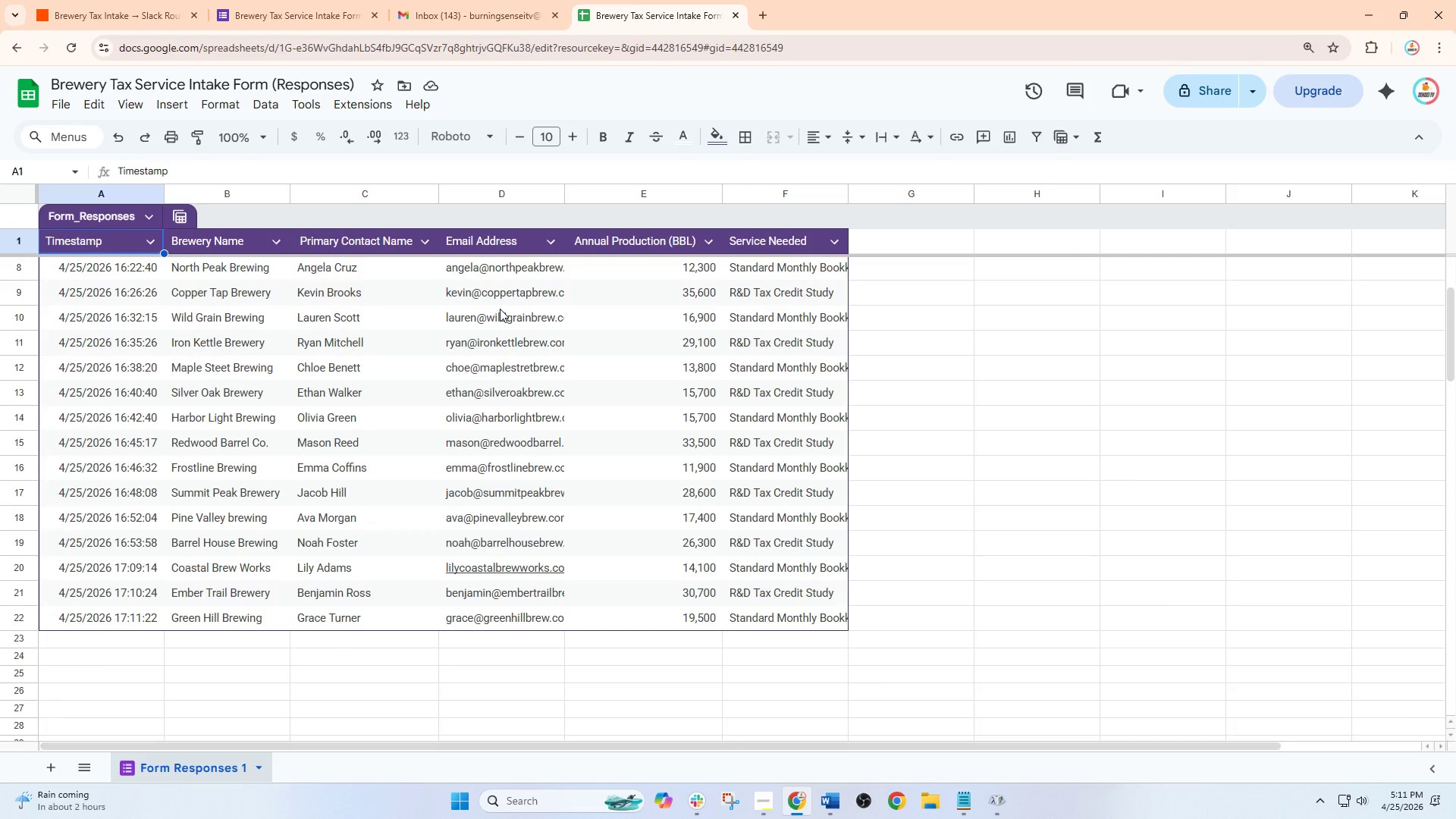 
scroll: coordinate [500, 309], scroll_direction: up, amount: 2.0
 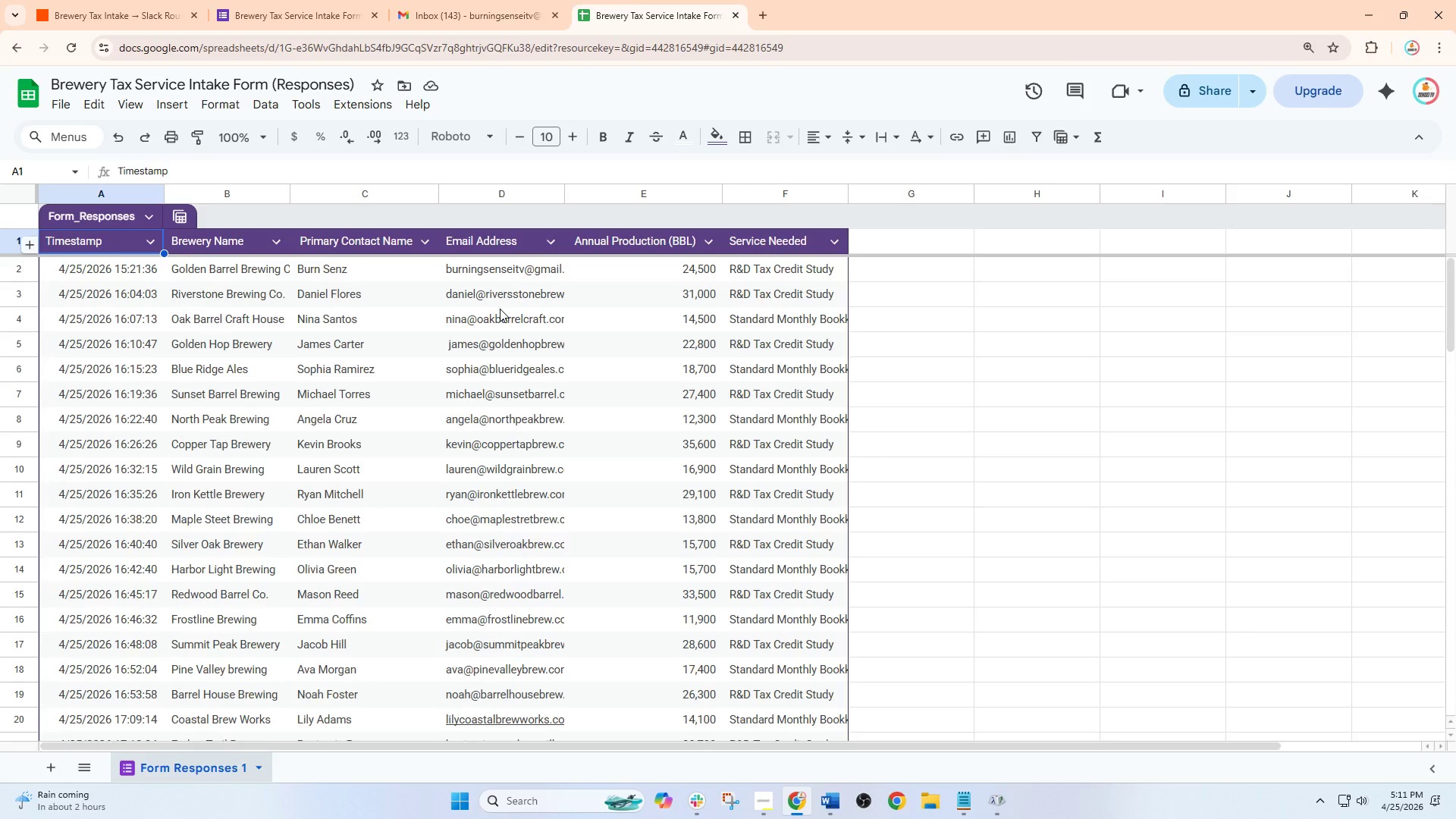 
scroll: coordinate [500, 309], scroll_direction: down, amount: 1.0
 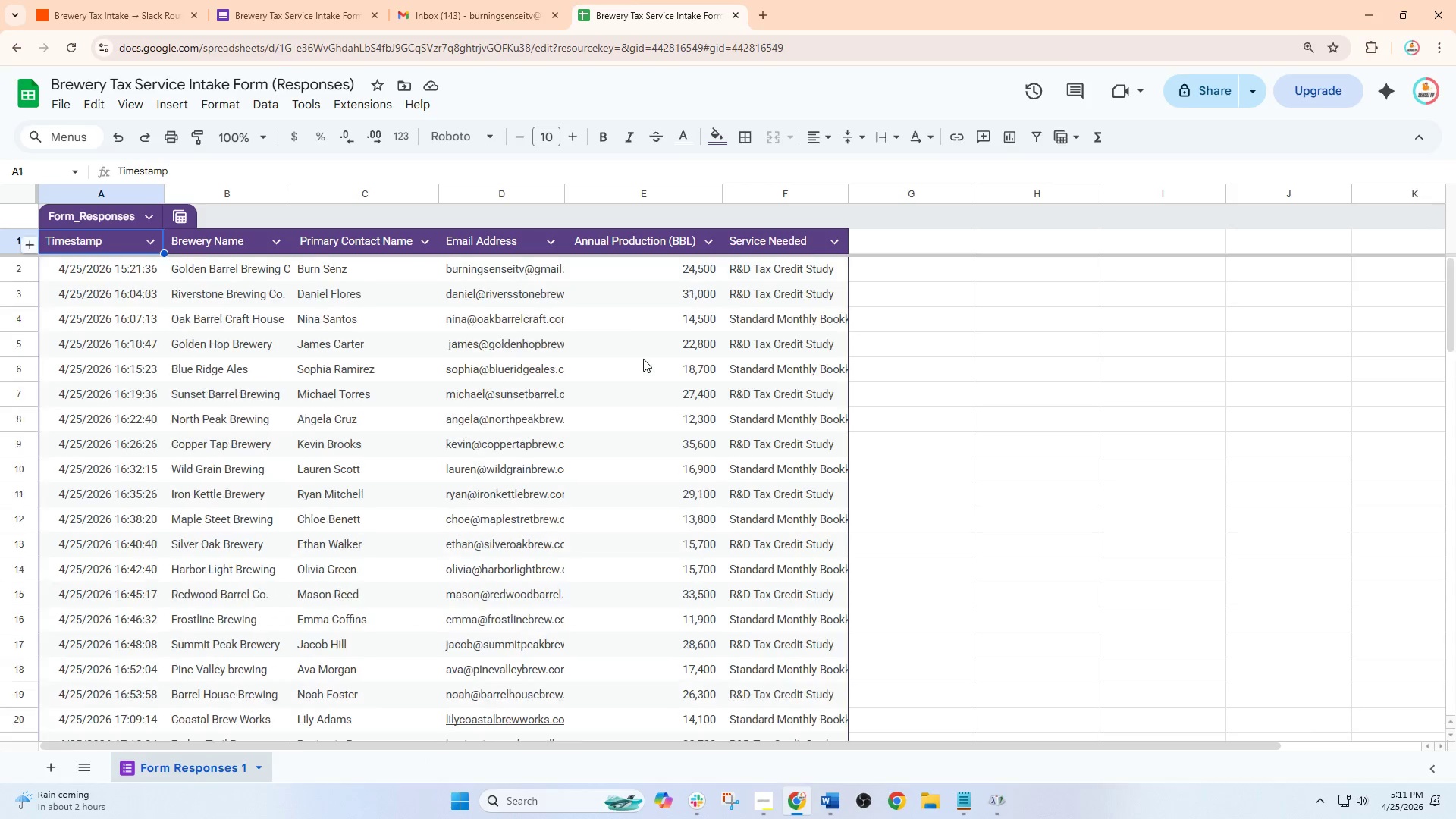 
scroll: coordinate [643, 359], scroll_direction: up, amount: 2.0
 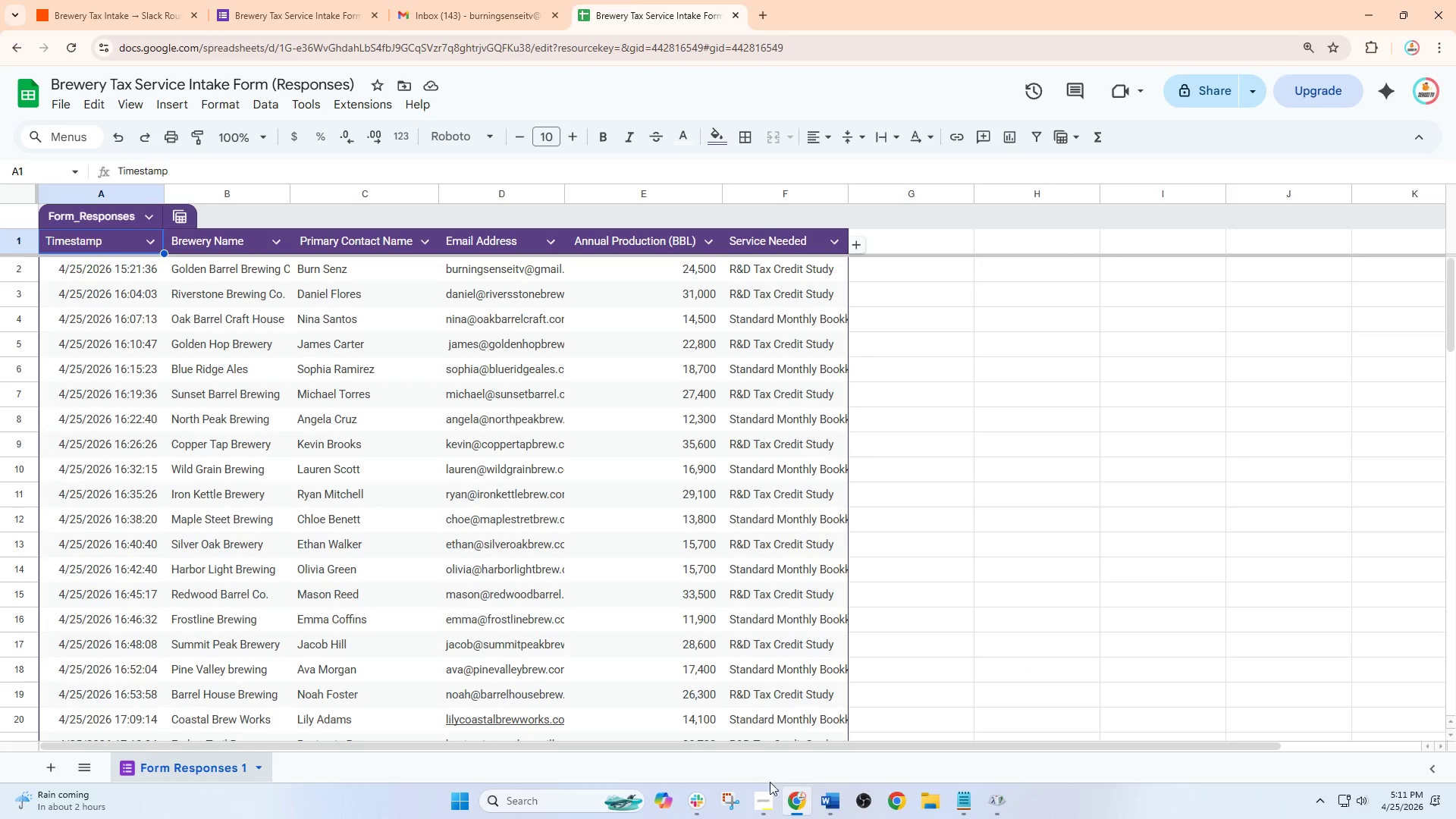 
left_click([728, 805])
 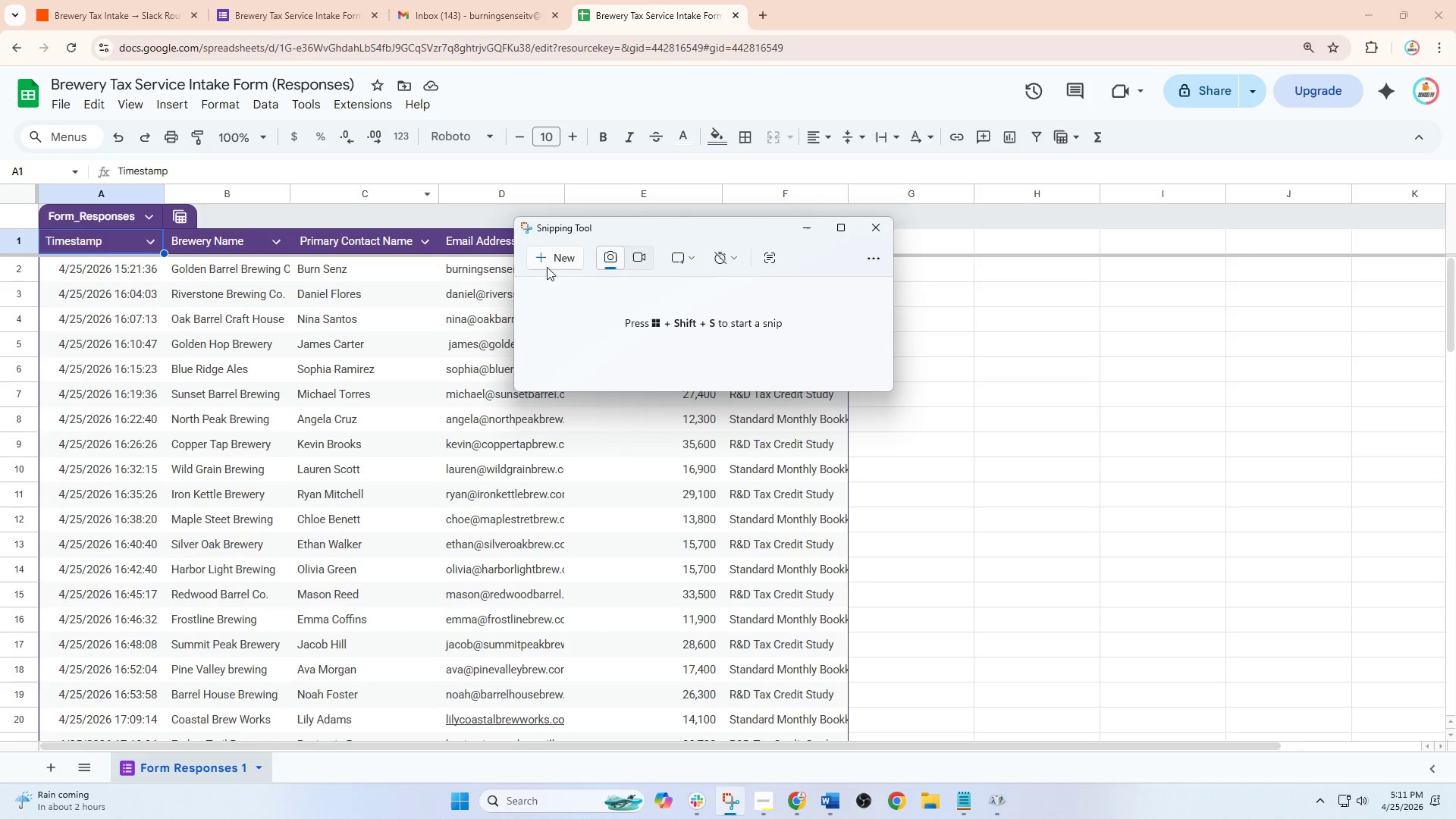 
left_click([551, 259])
 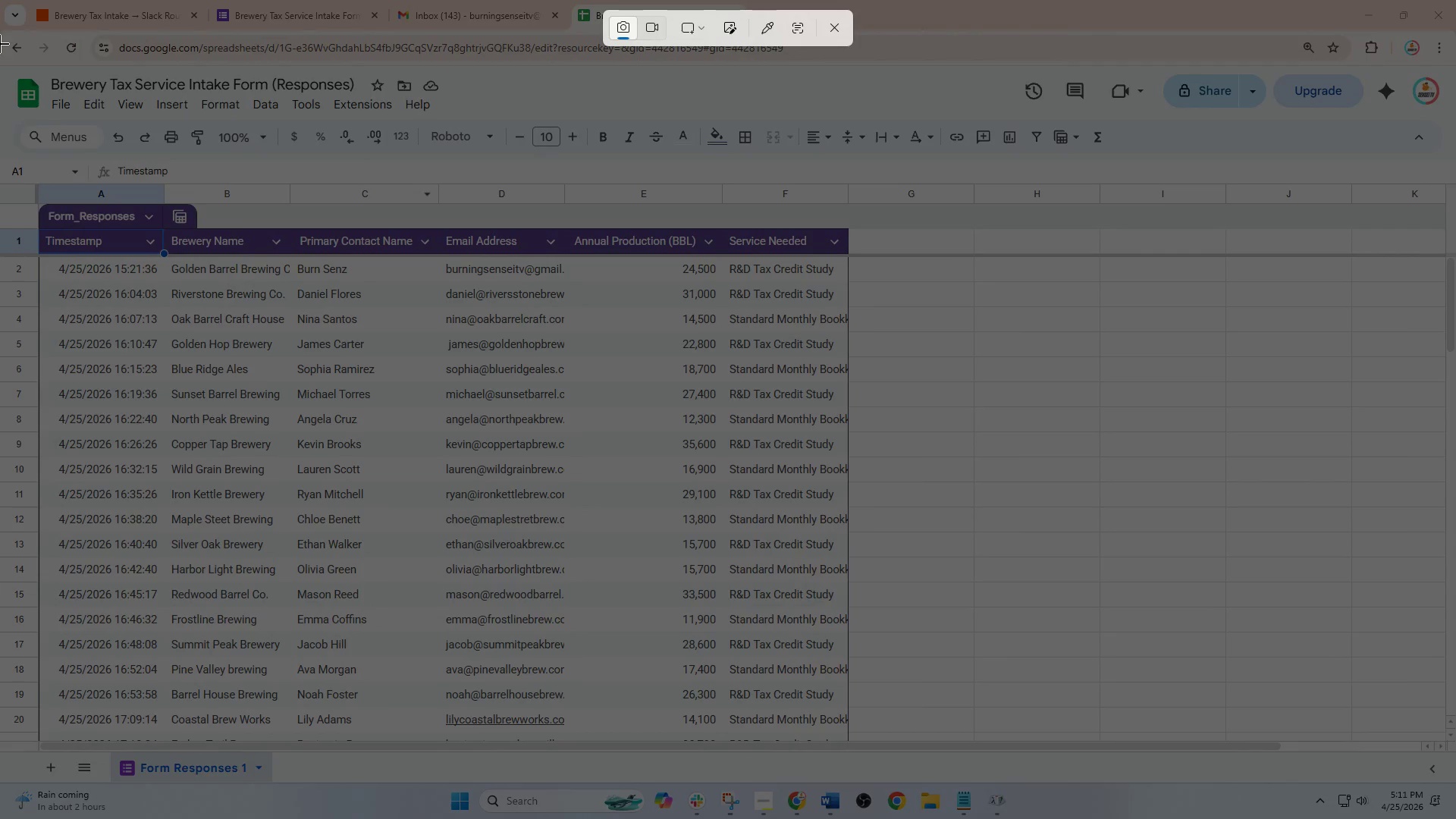 
left_click_drag(start_coordinate=[0, 30], to_coordinate=[0, 64])
 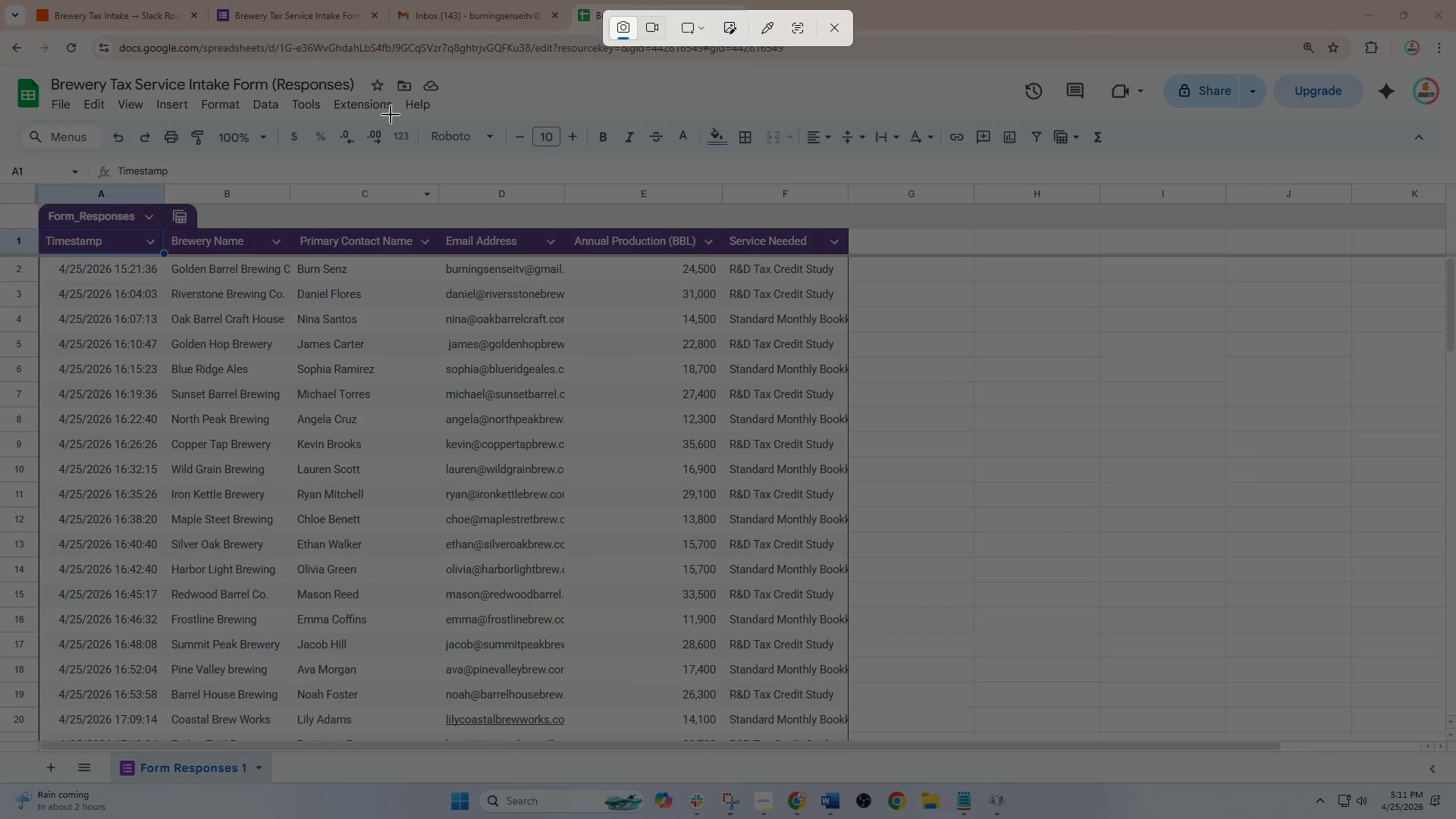 